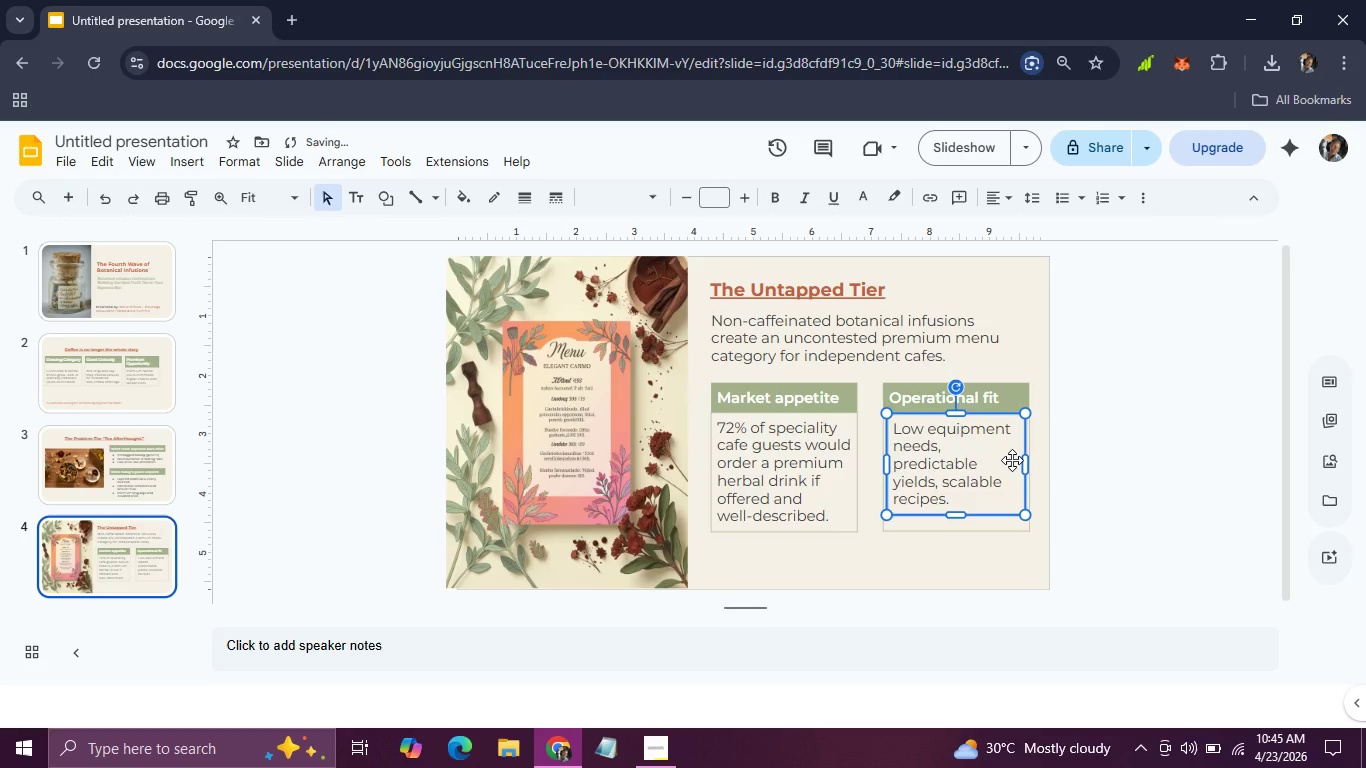 
key(ArrowLeft)
 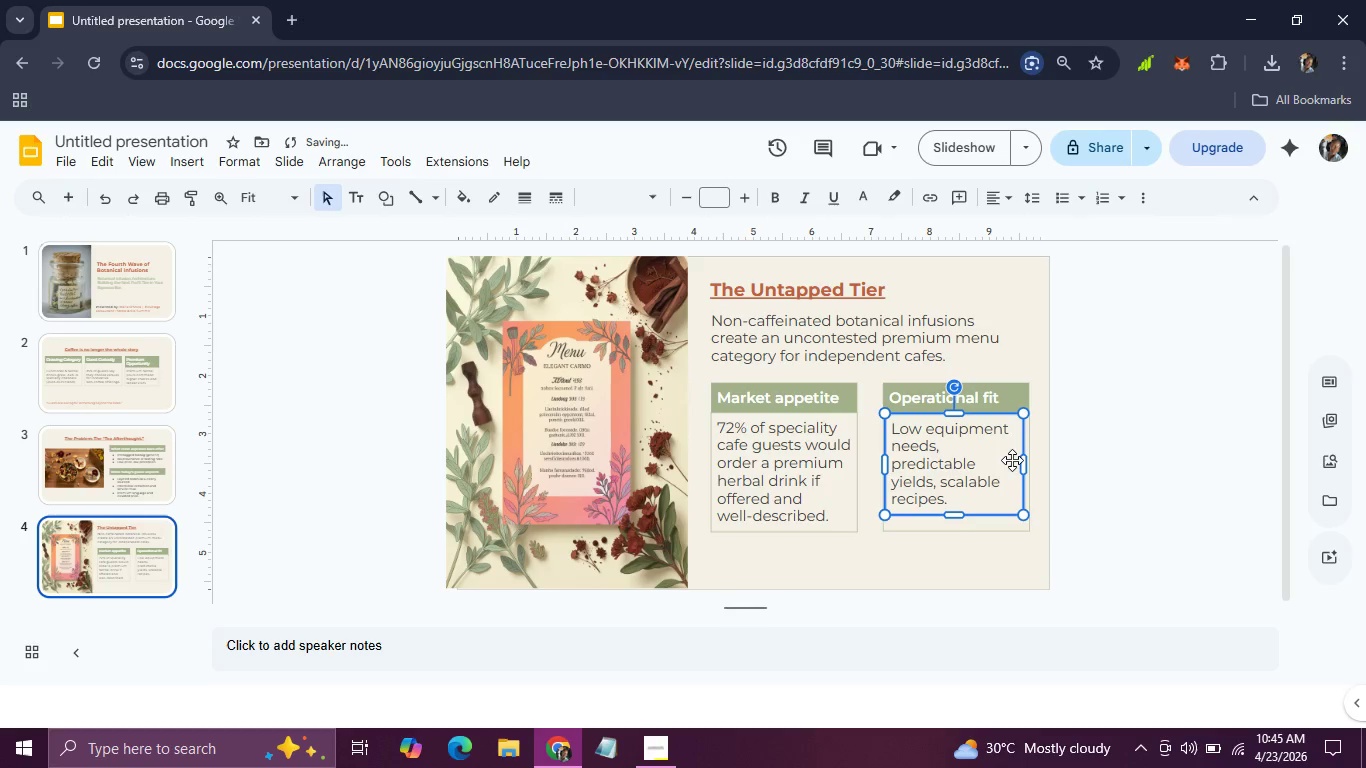 
key(ArrowLeft)
 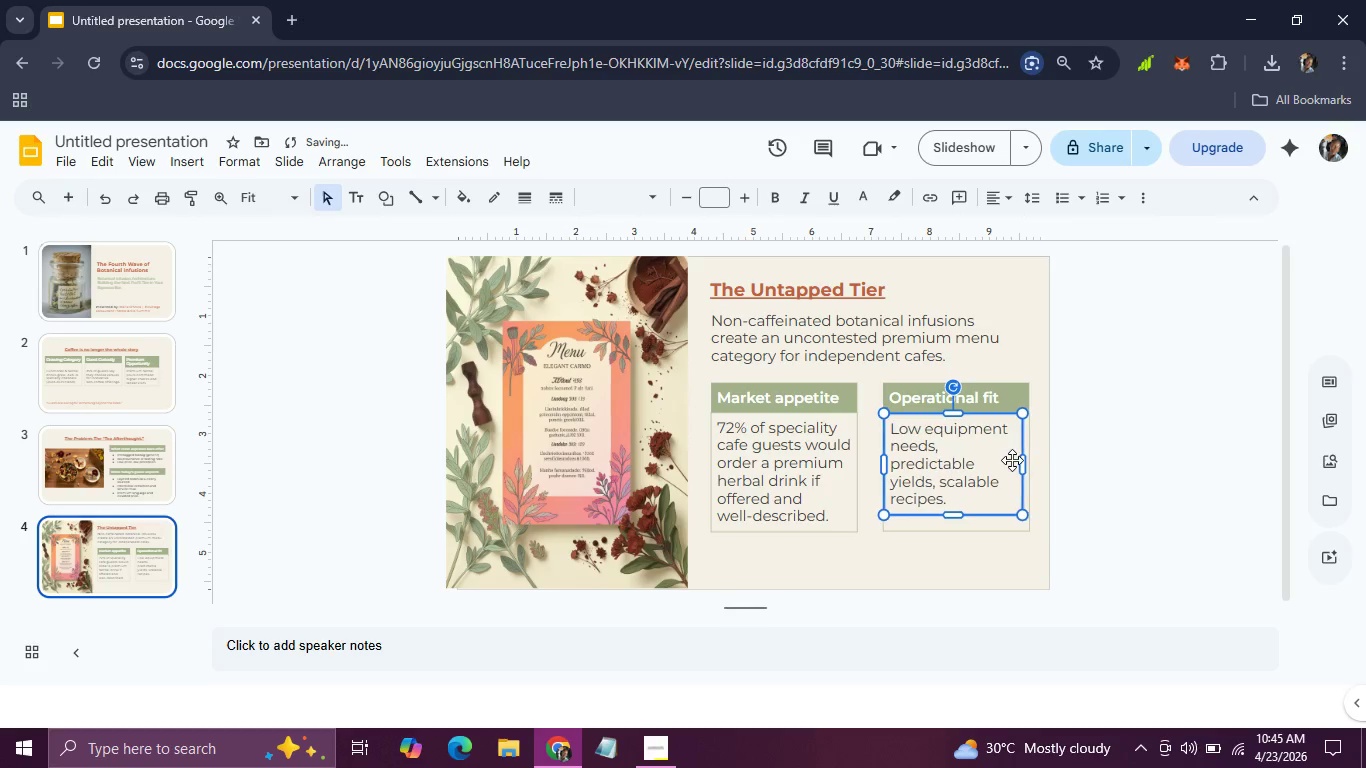 
key(ArrowLeft)
 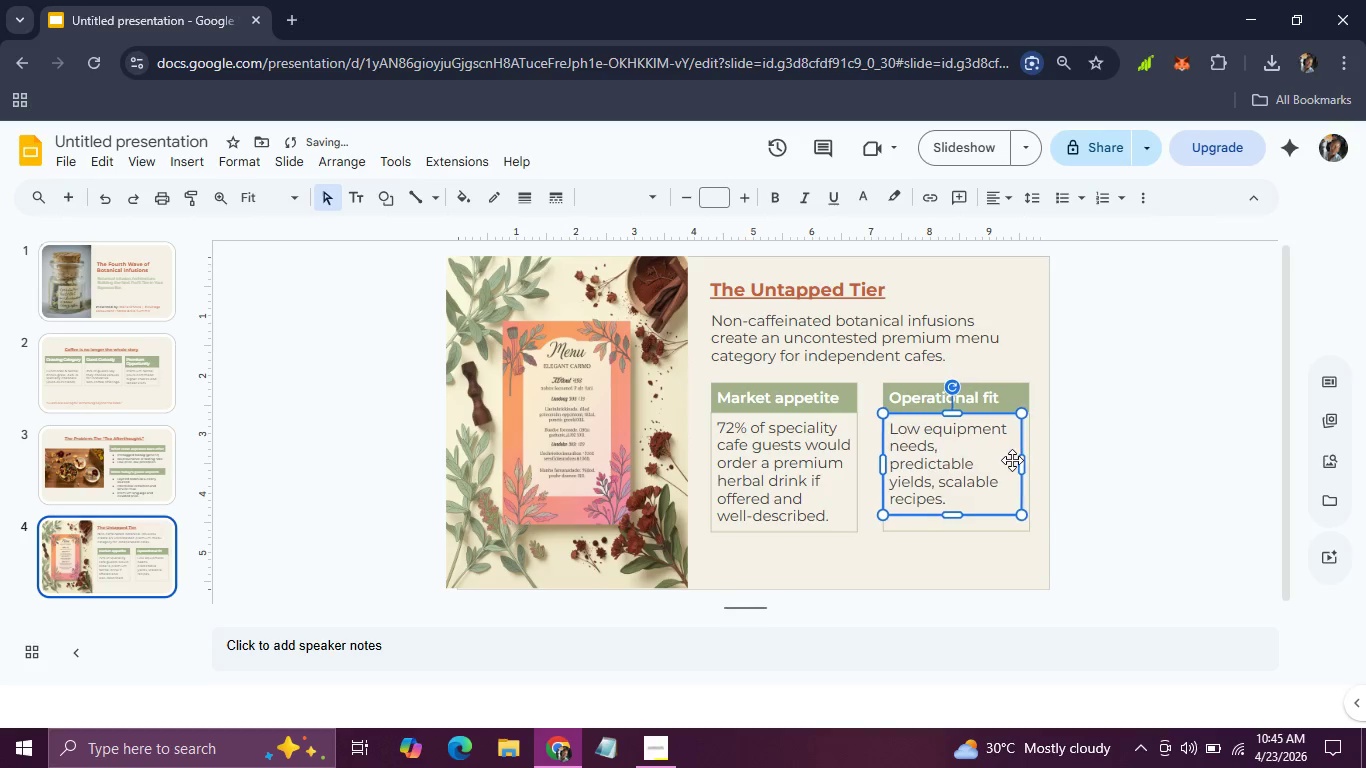 
key(ArrowLeft)
 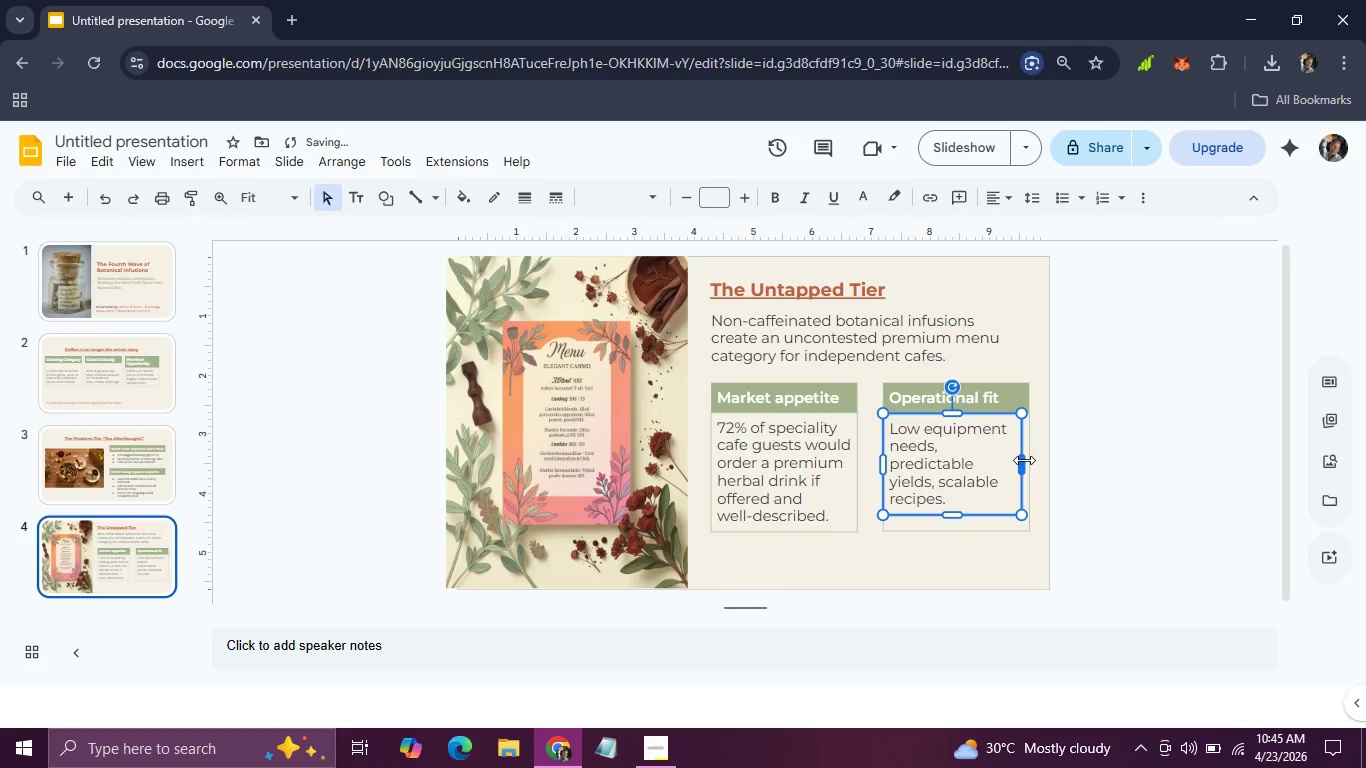 
left_click_drag(start_coordinate=[1024, 460], to_coordinate=[1030, 460])
 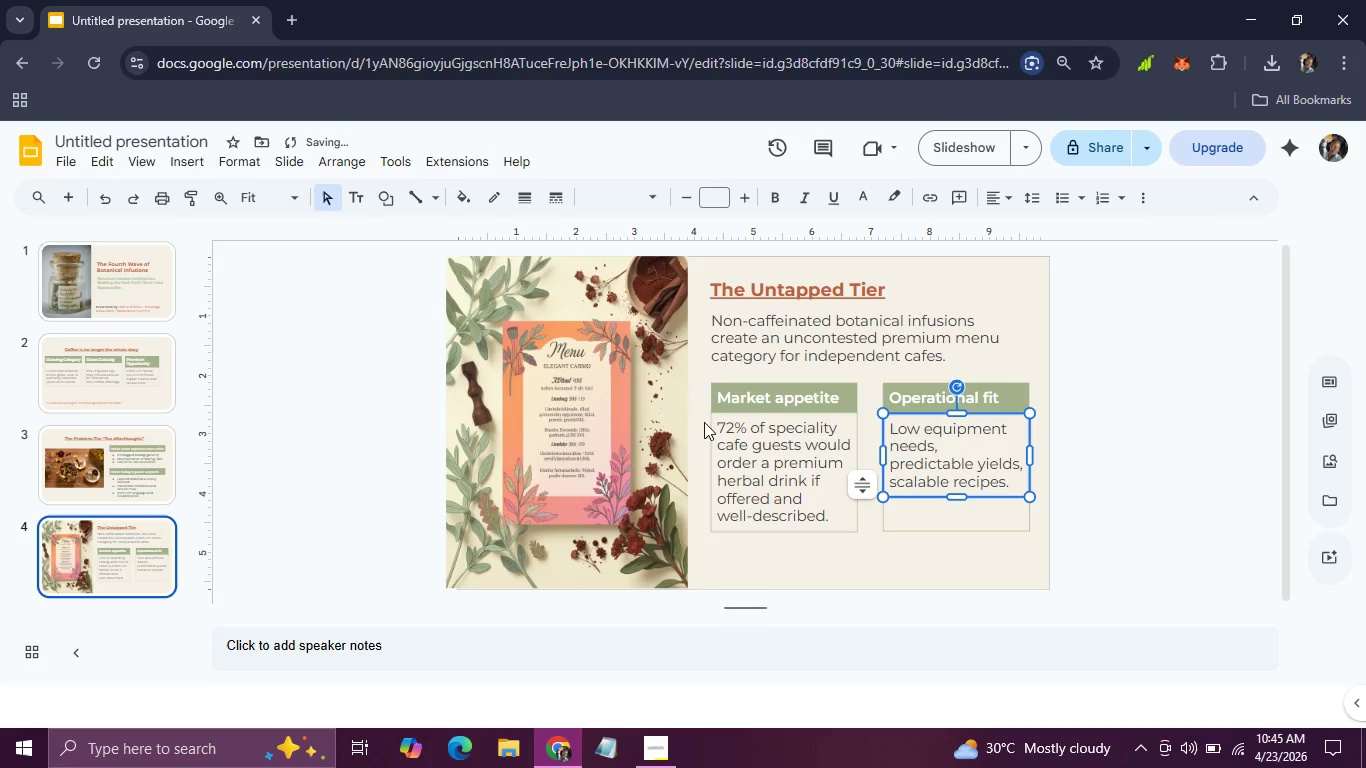 
left_click([812, 570])
 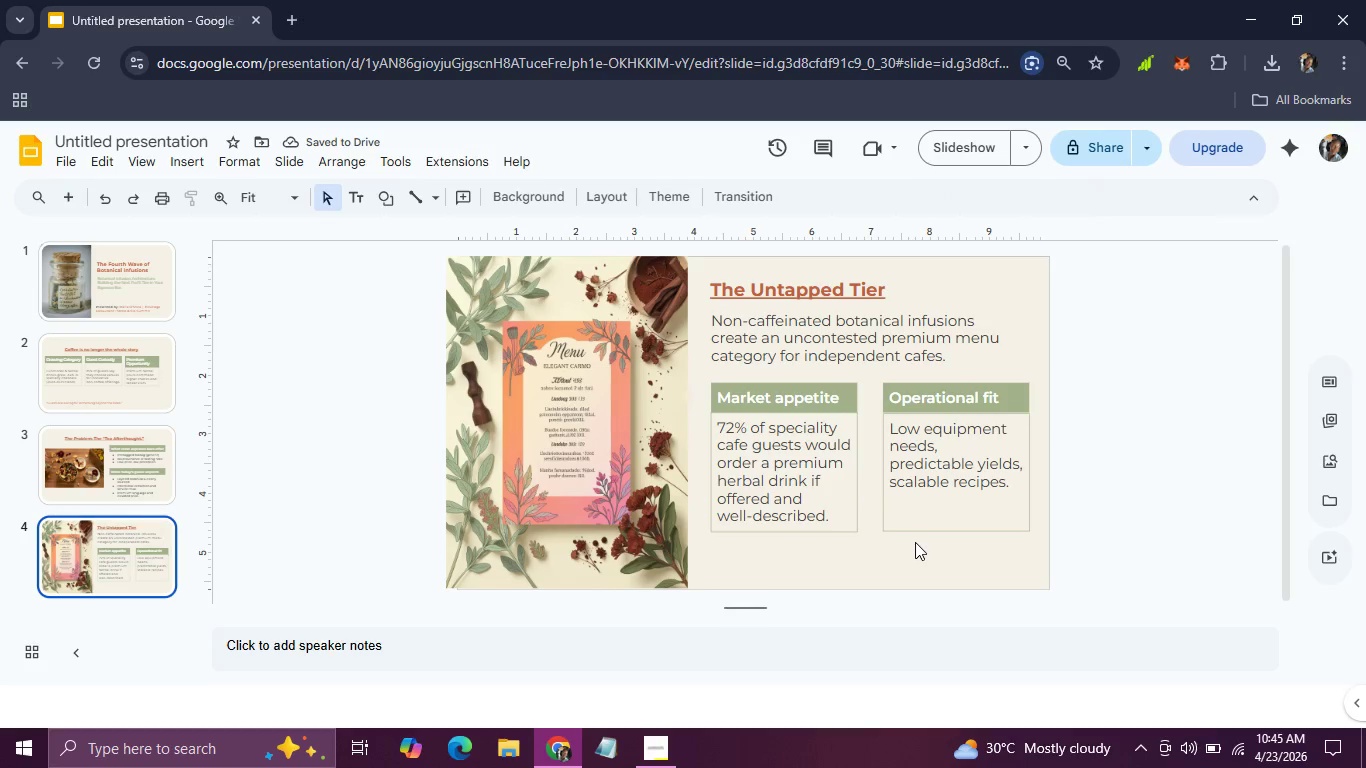 
left_click([916, 530])
 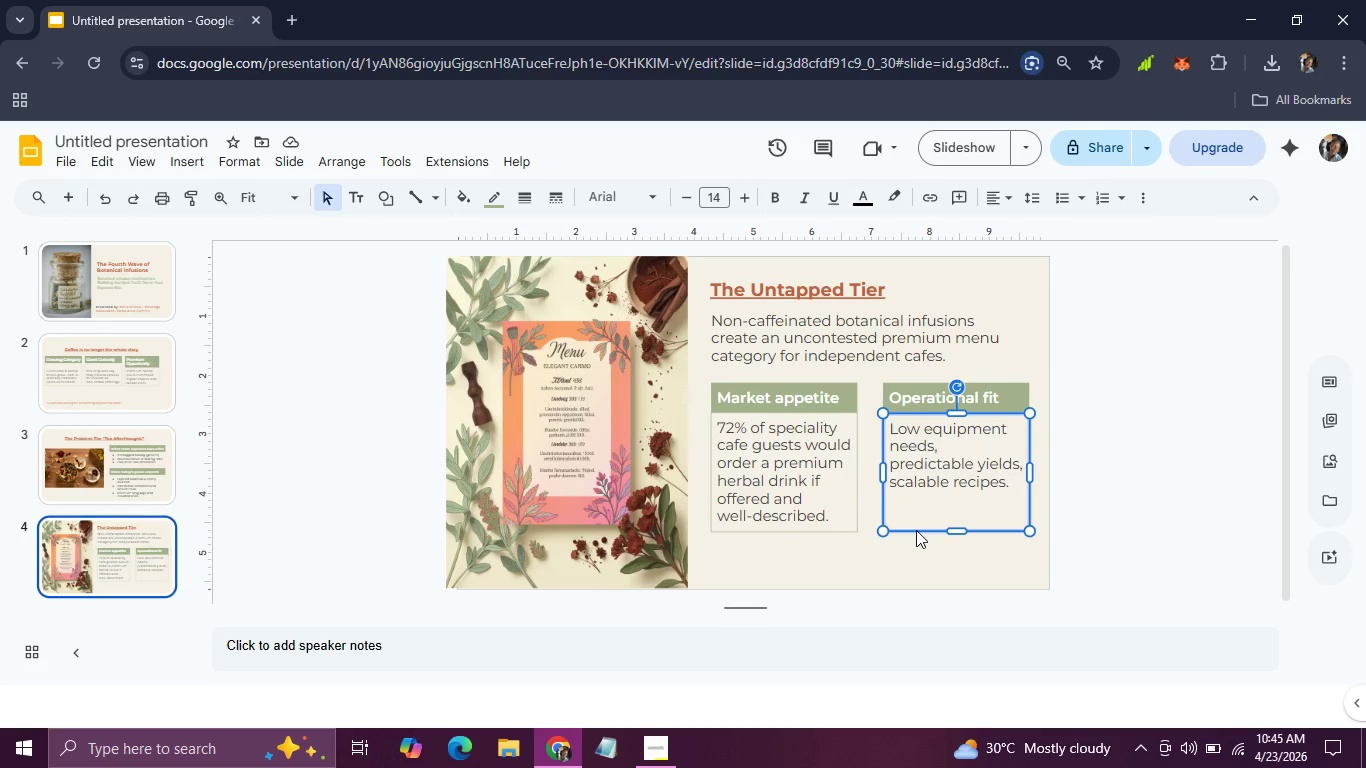 
hold_key(key=ArrowUp, duration=0.34)
 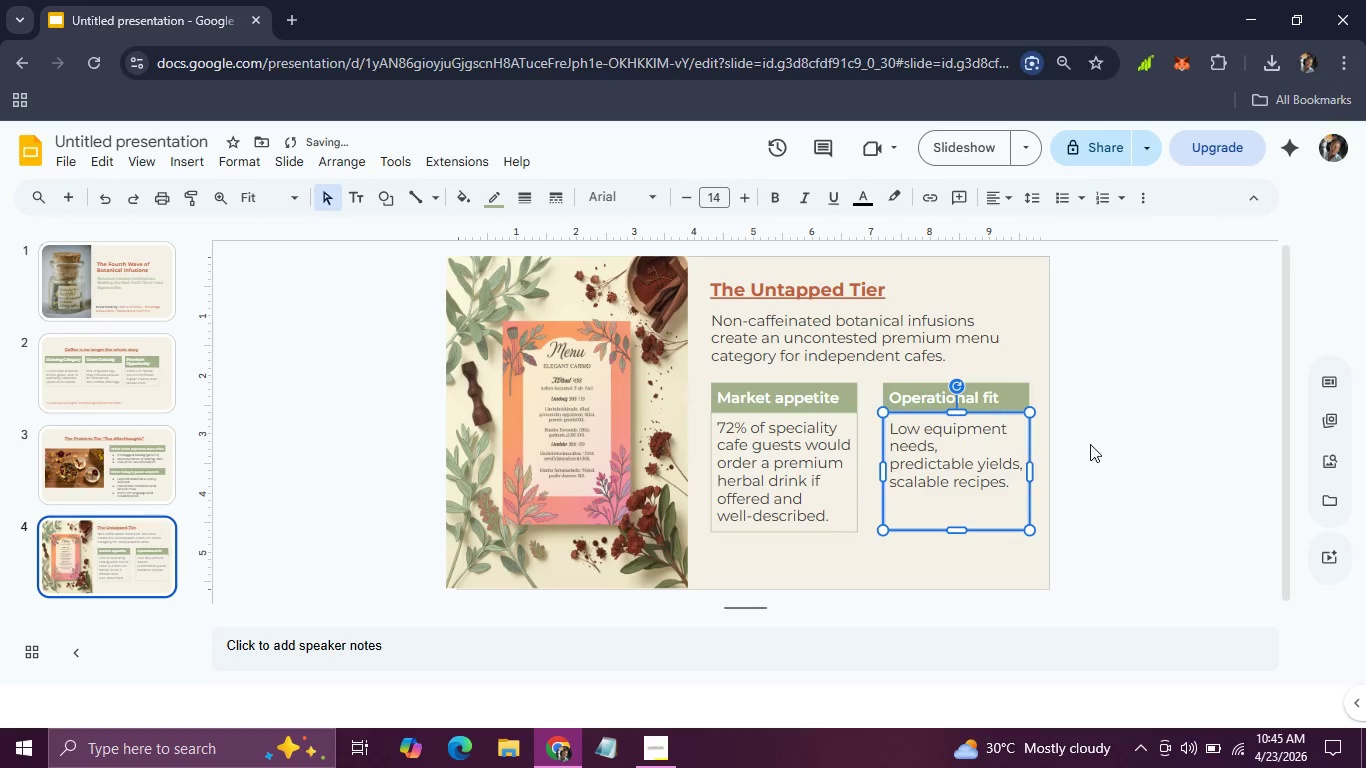 
left_click([1092, 443])
 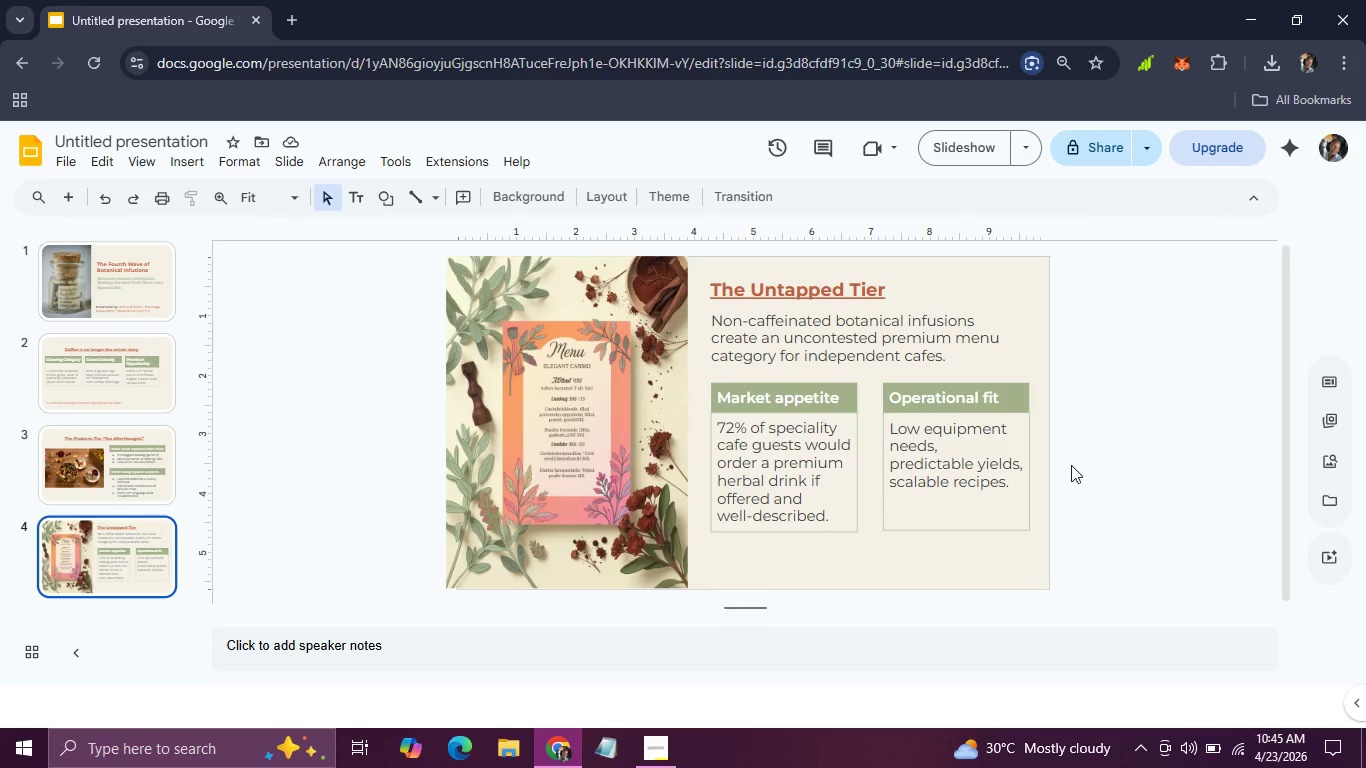 
wait(5.39)
 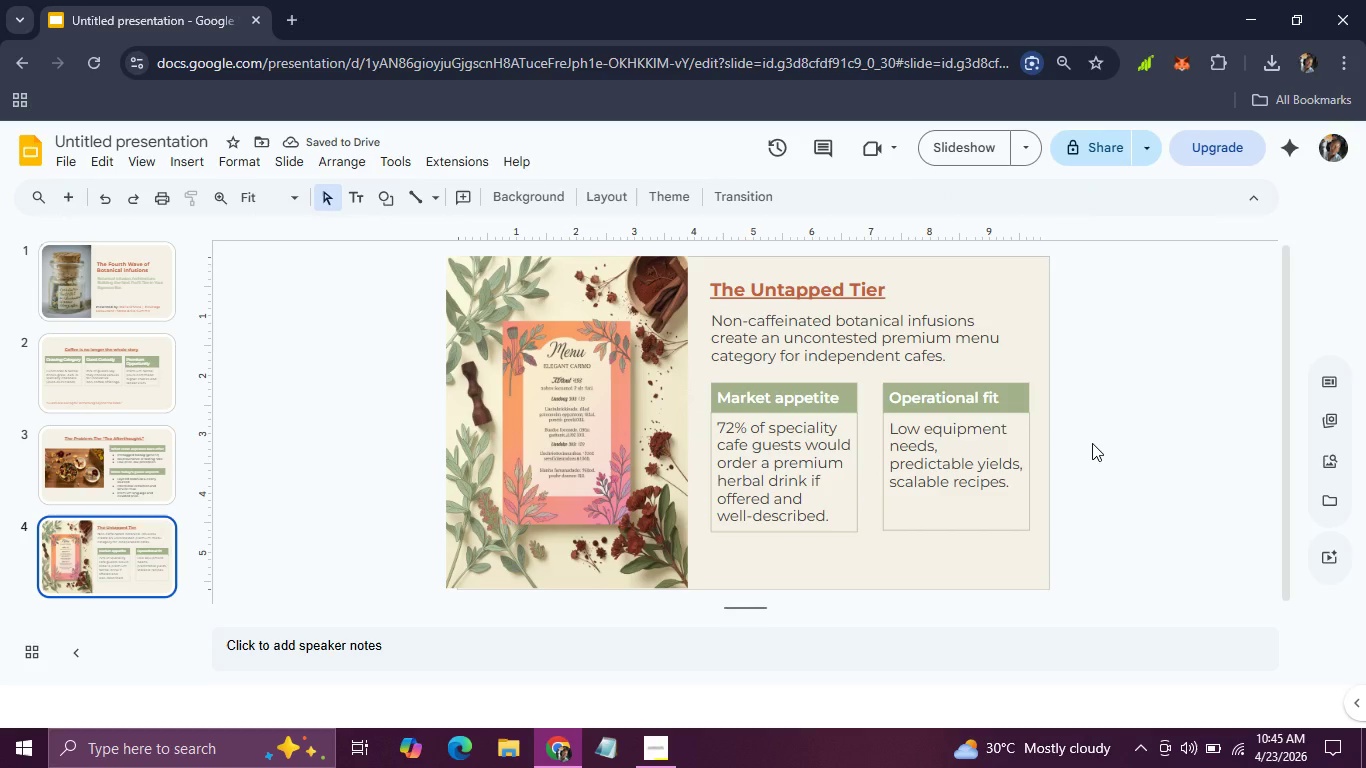 
left_click([136, 295])
 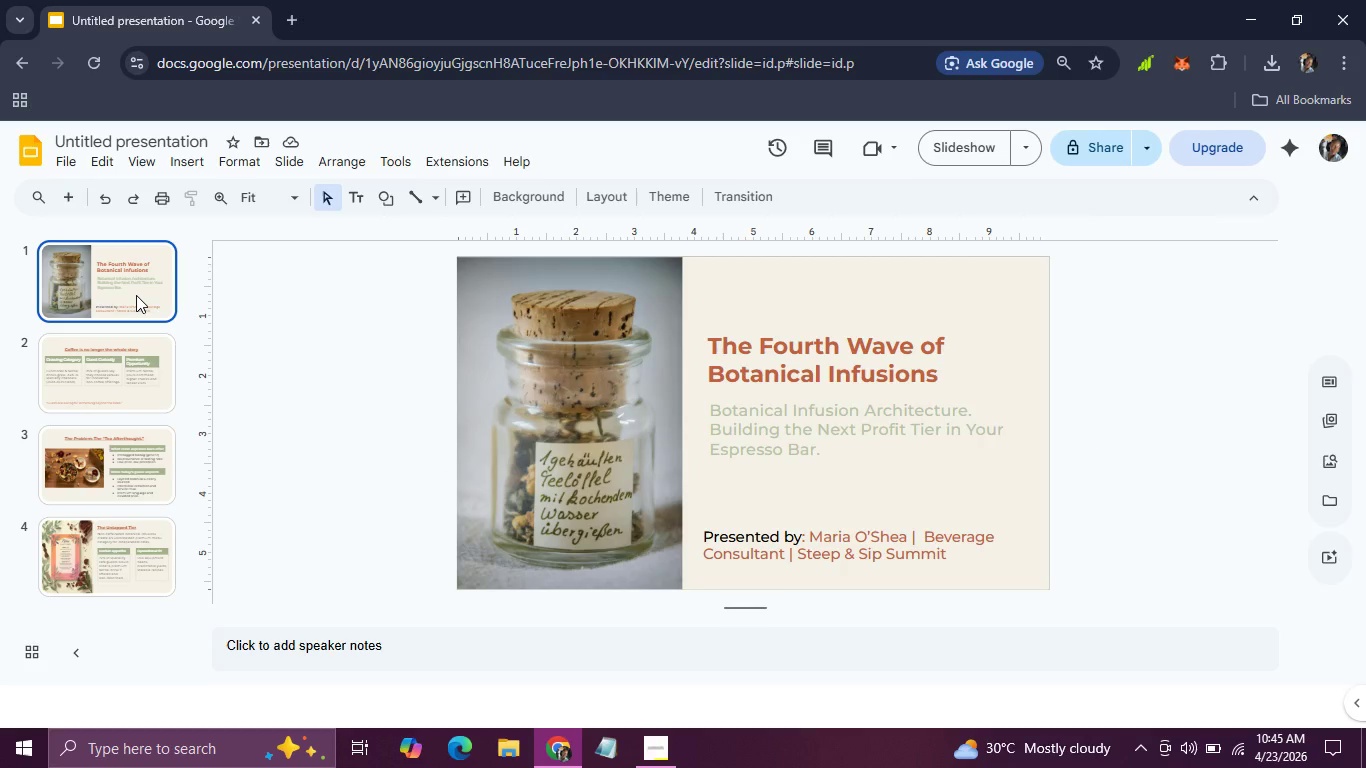 
key(ArrowRight)
 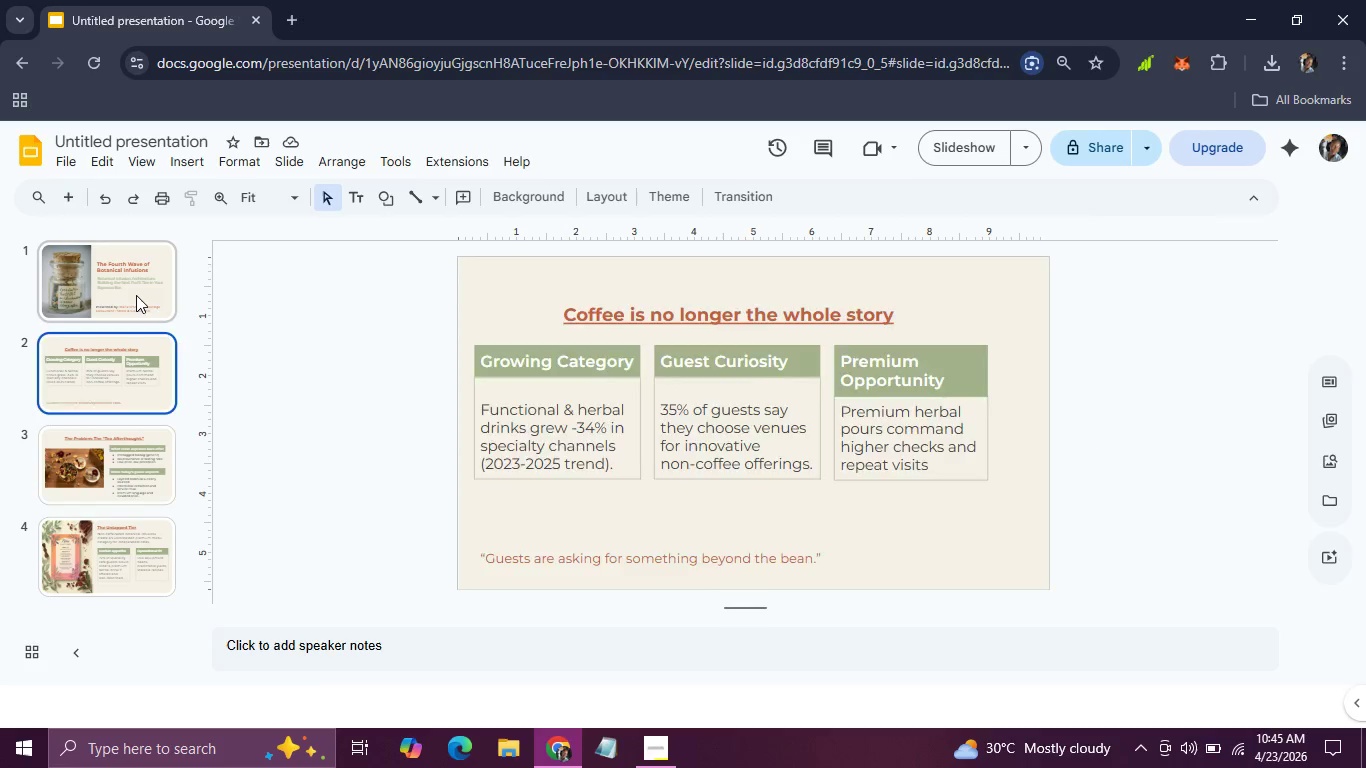 
key(ArrowRight)
 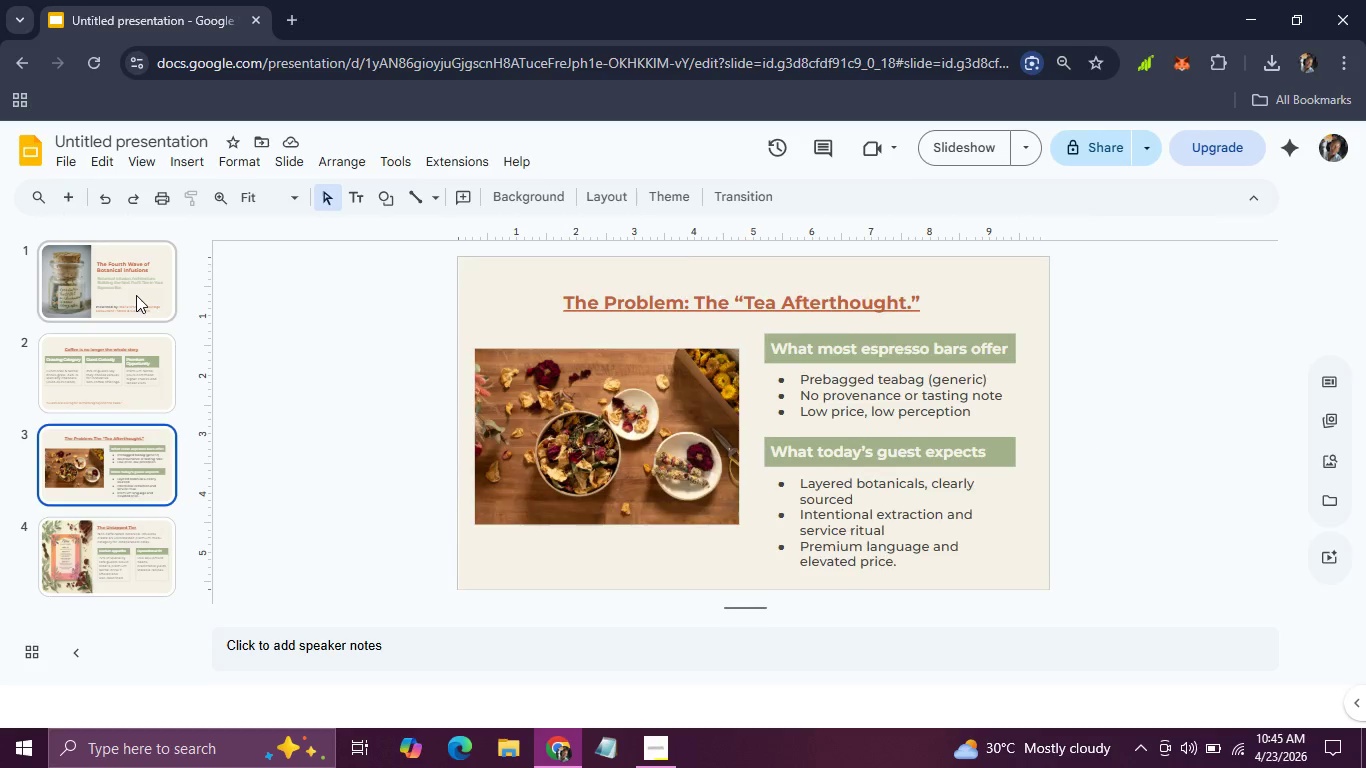 
key(ArrowRight)
 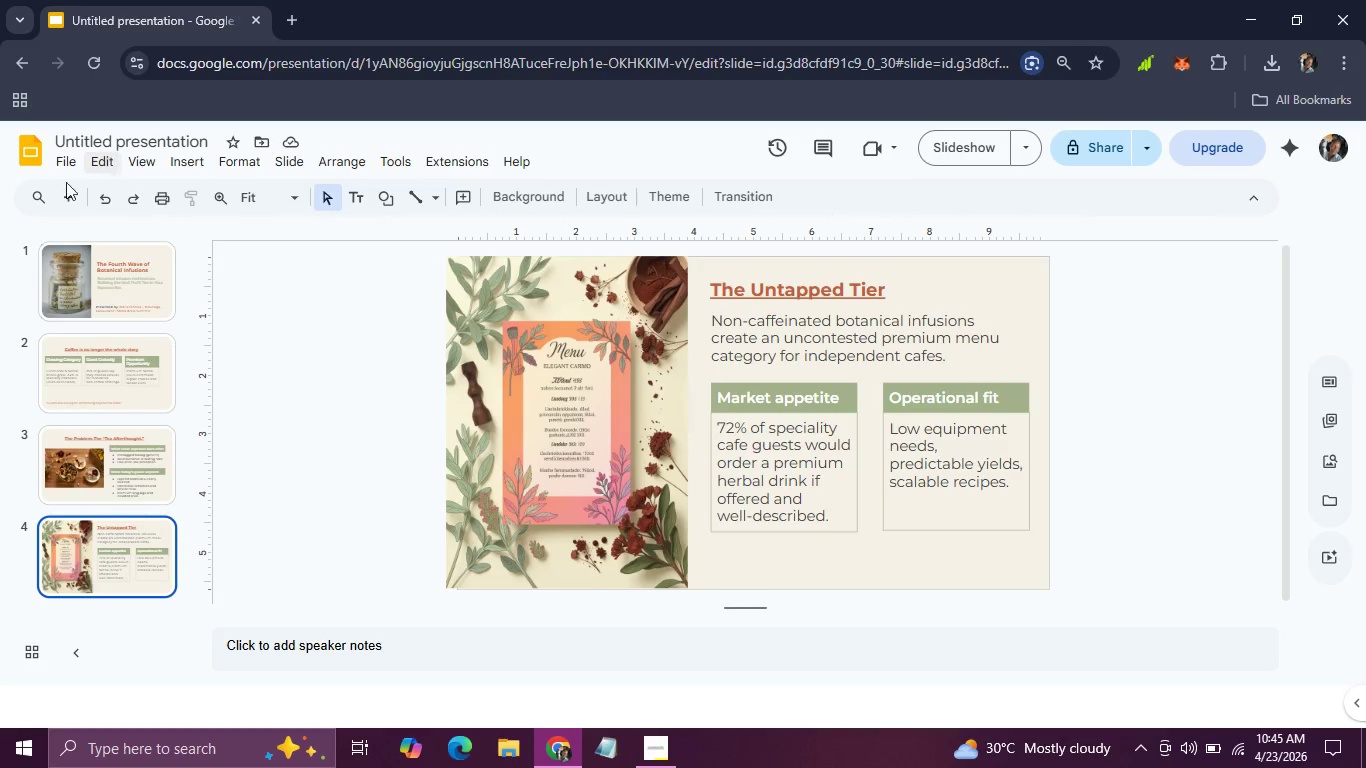 
left_click([62, 198])
 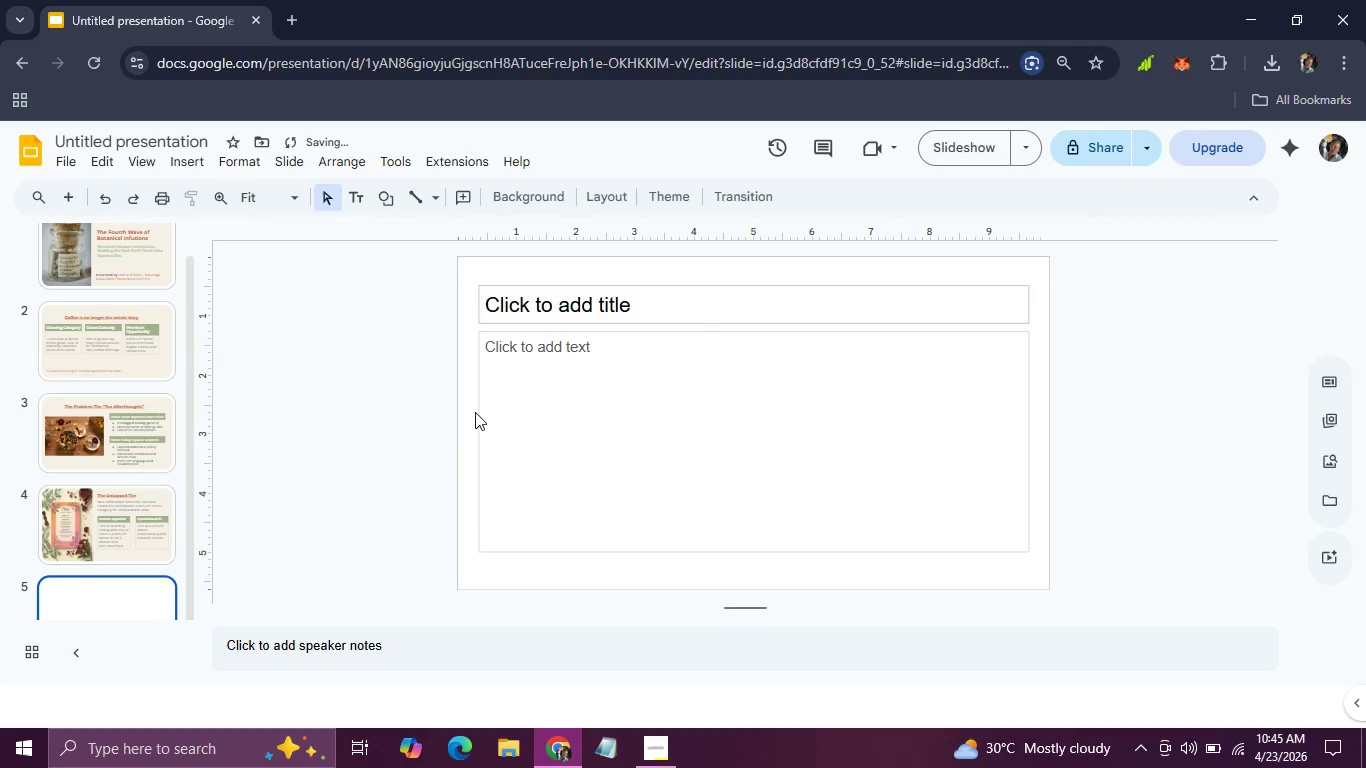 
left_click([496, 415])
 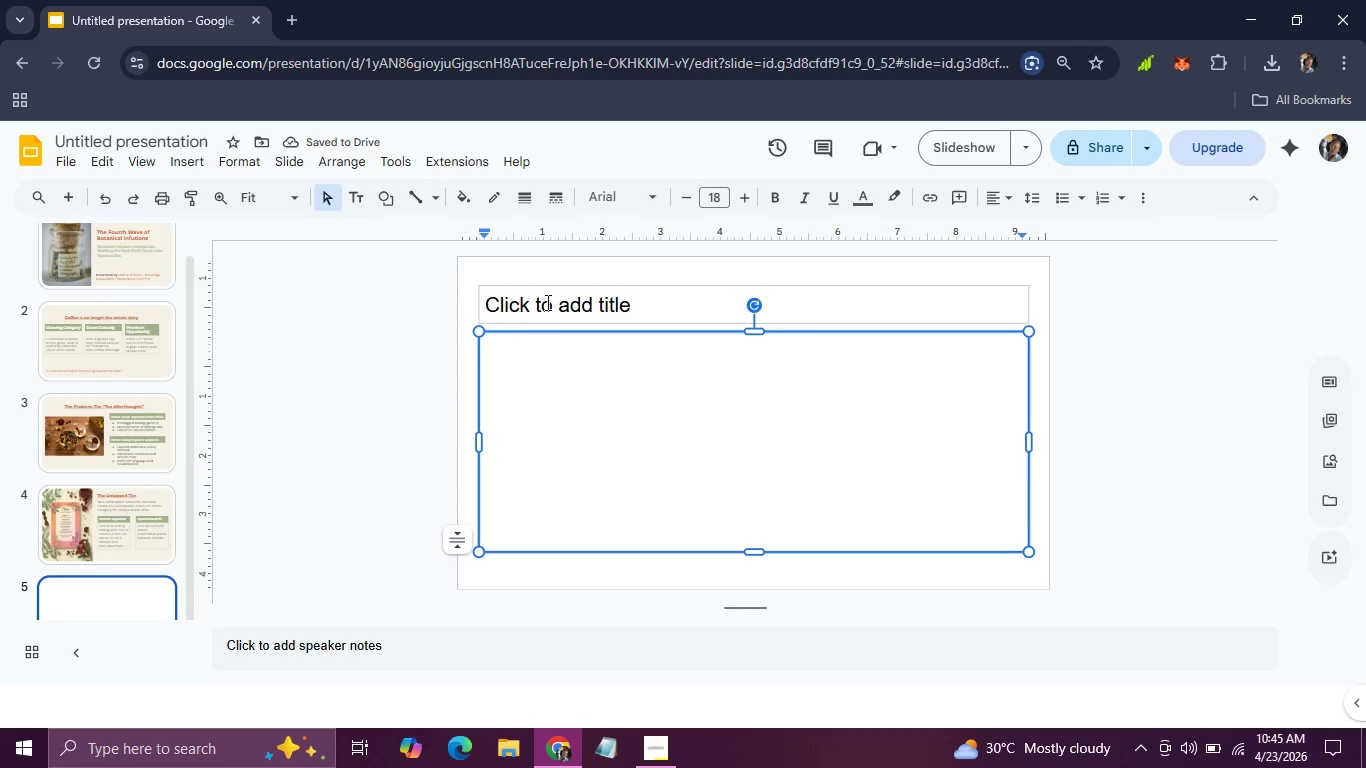 
hold_key(key=ShiftLeft, duration=0.75)
left_click([546, 302])
 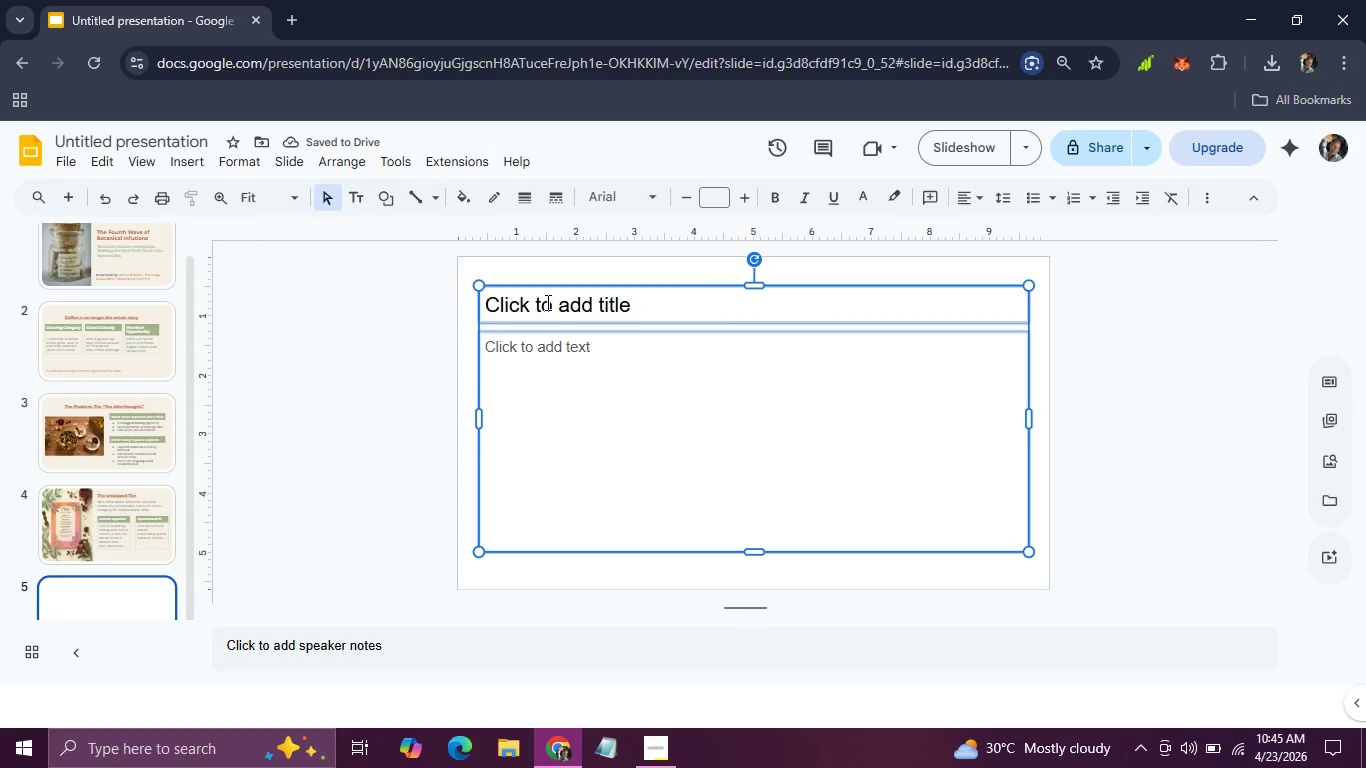 
key(Backspace)
 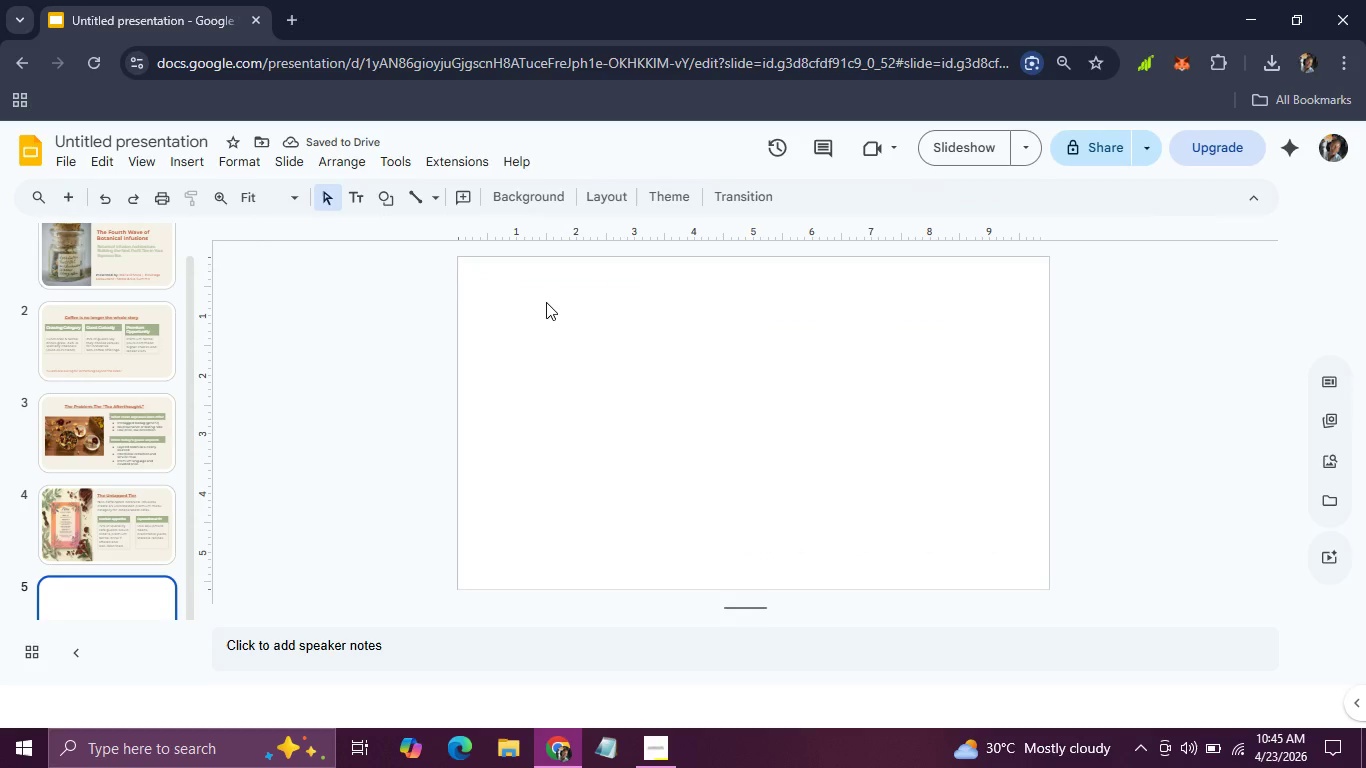 
wait(6.77)
 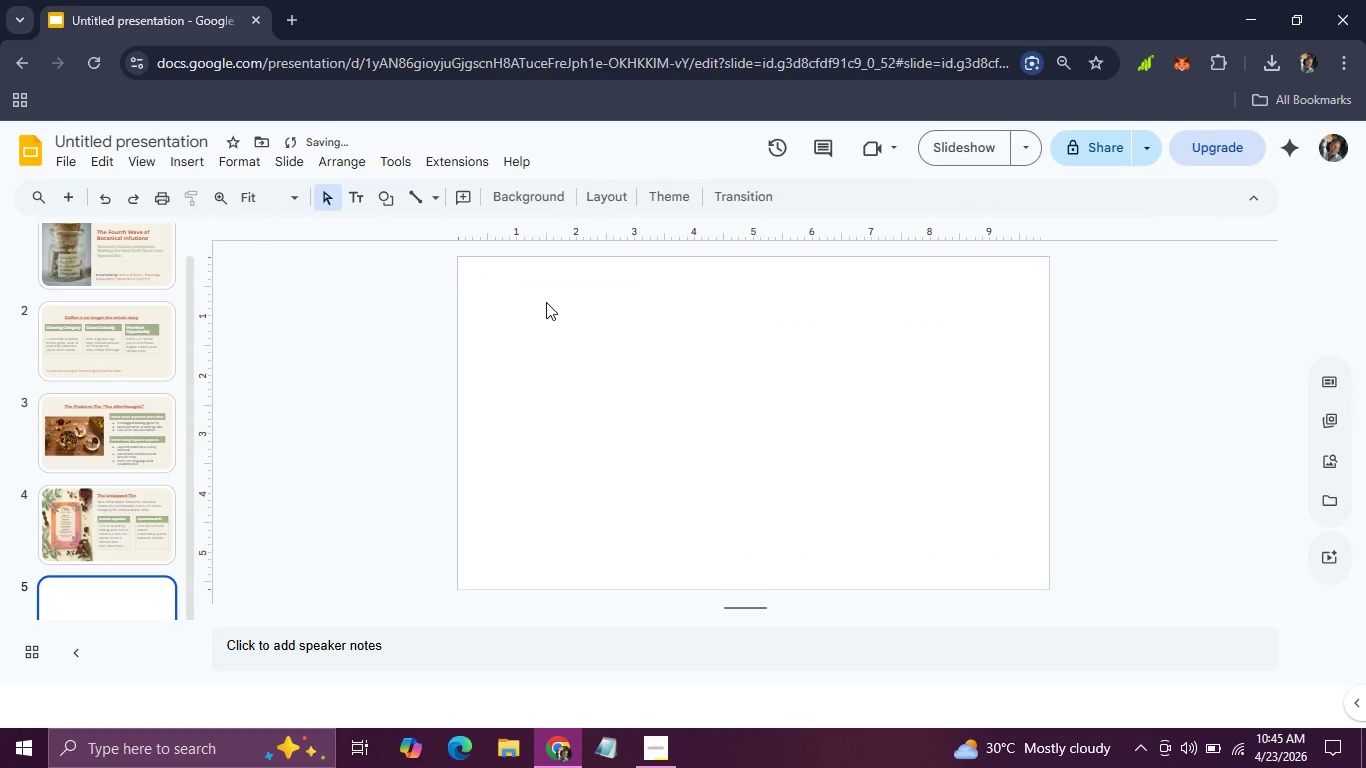 
left_click([511, 199])
 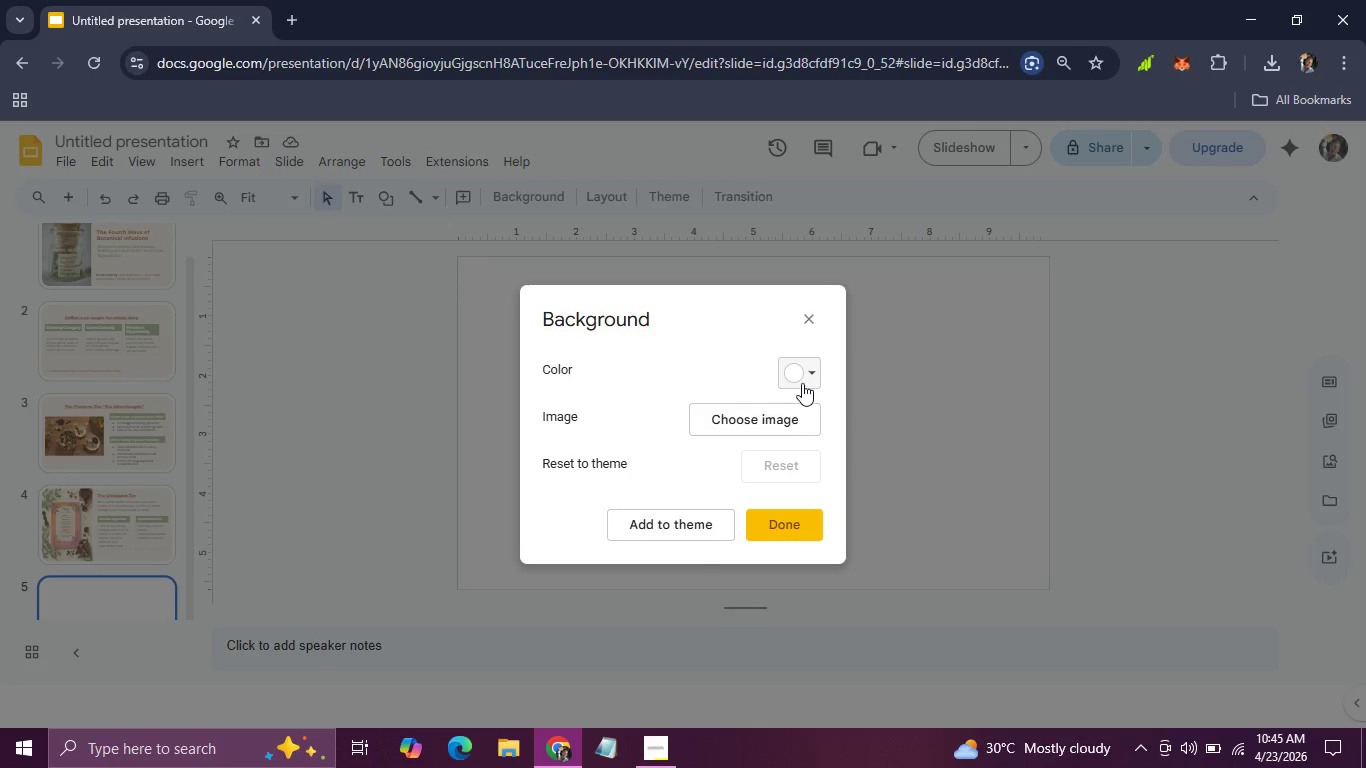 
left_click([803, 374])
 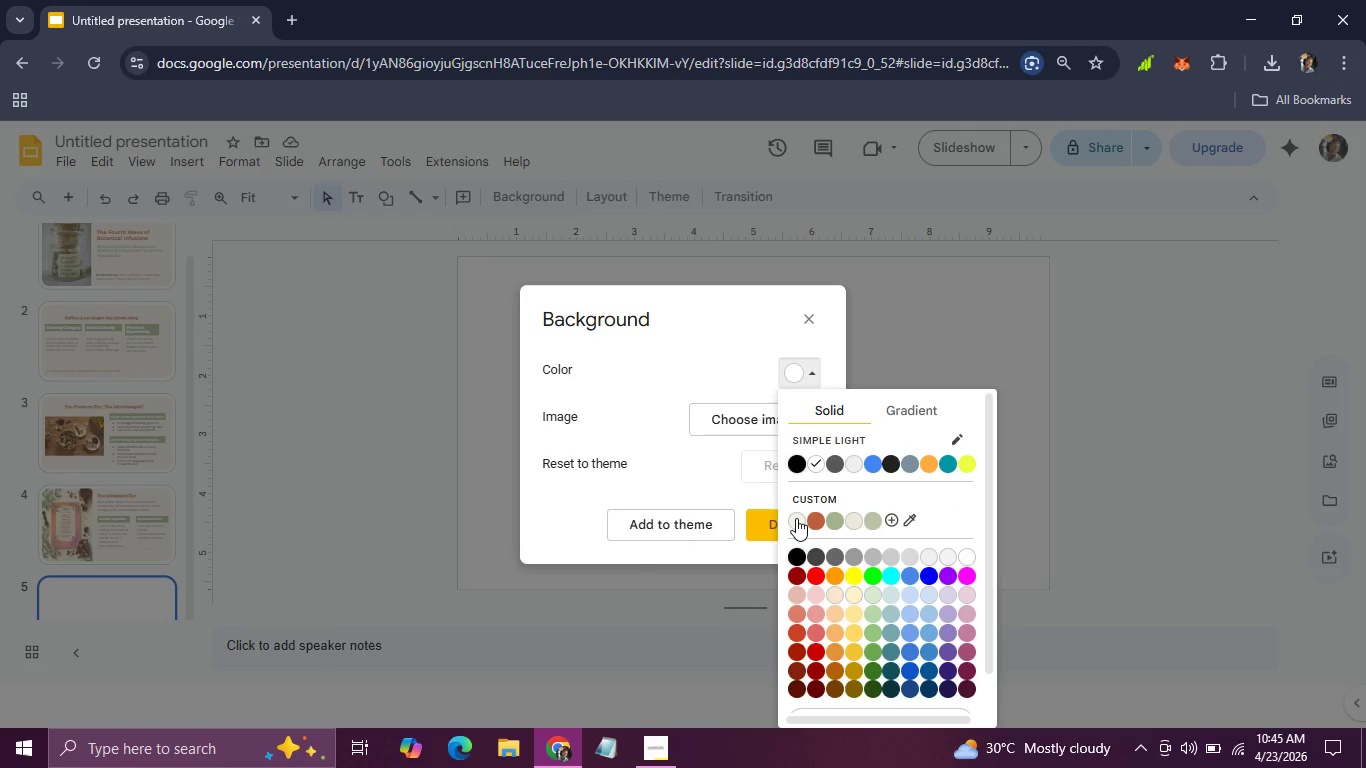 
left_click([796, 519])
 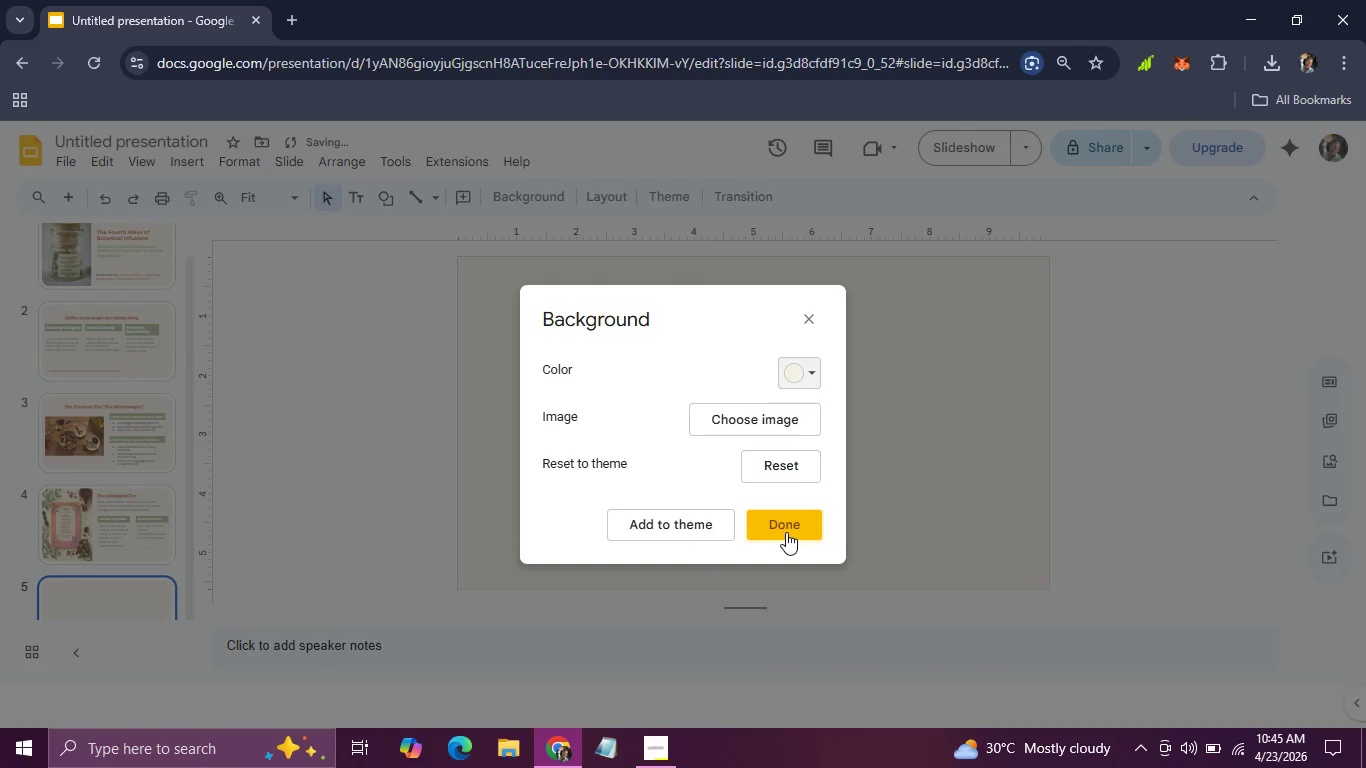 
left_click([786, 532])
 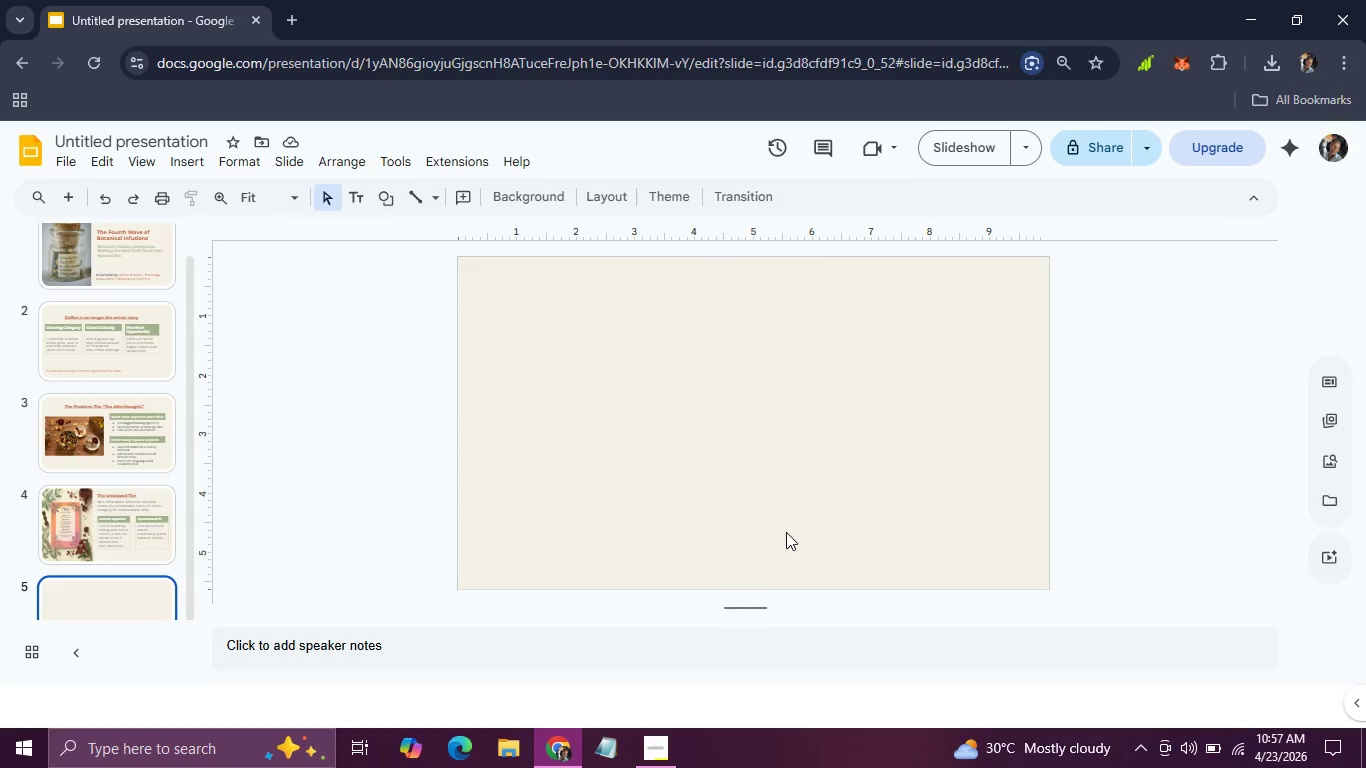 
wait(706.02)
 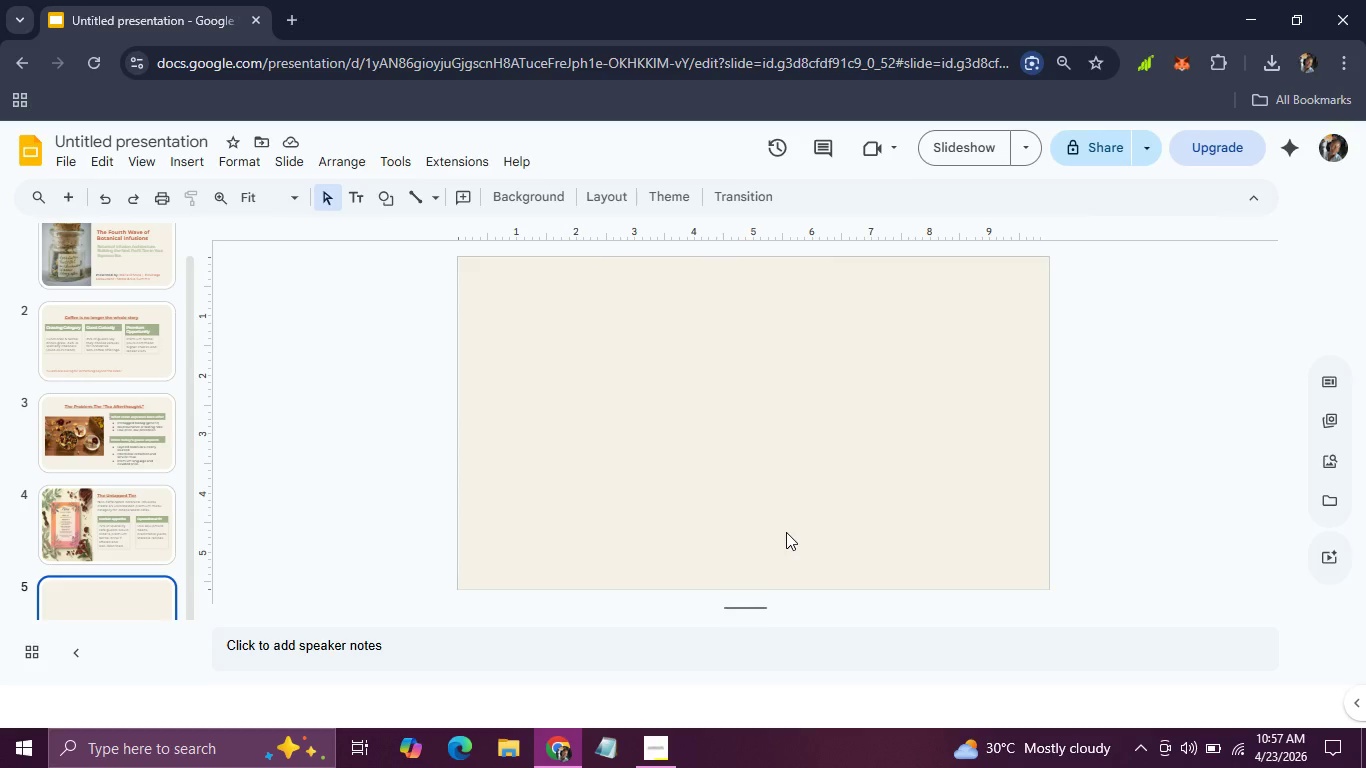 
left_click([476, 308])
 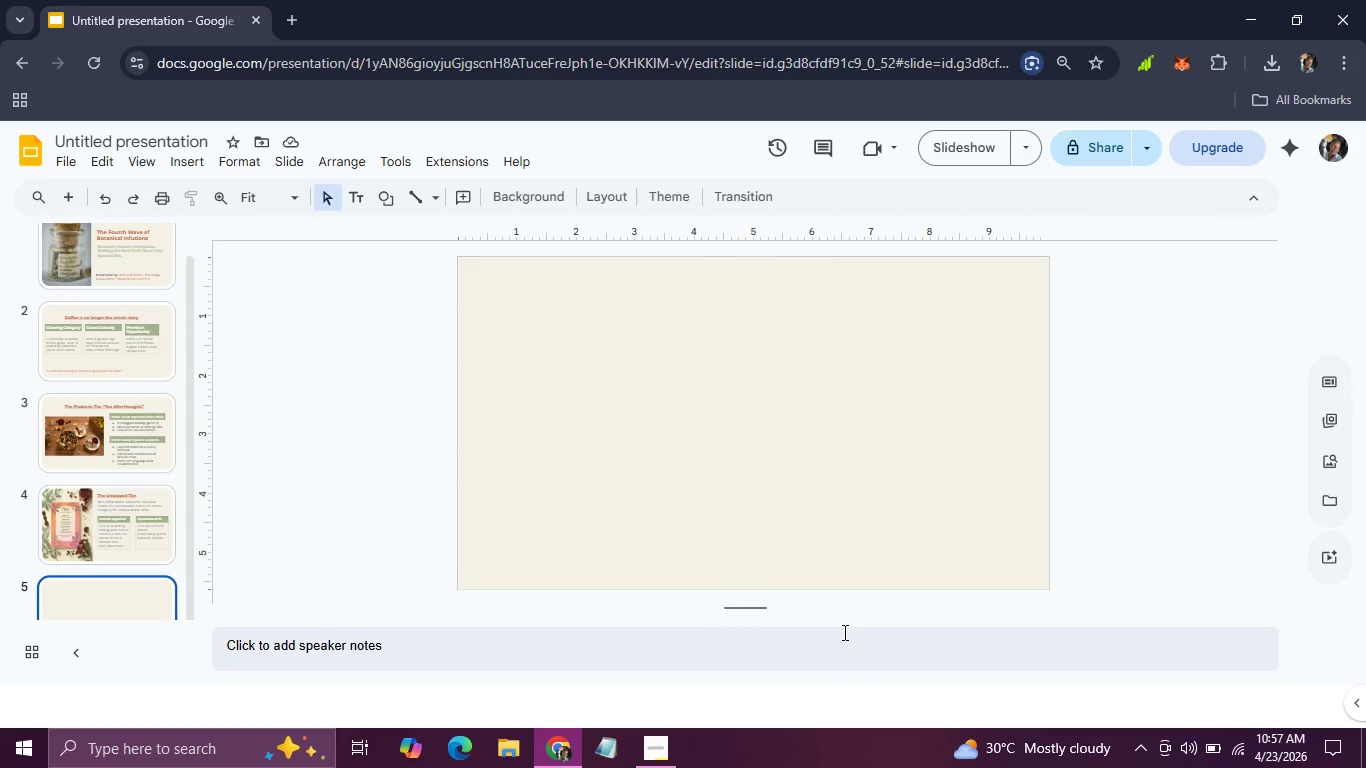 
wait(10.55)
 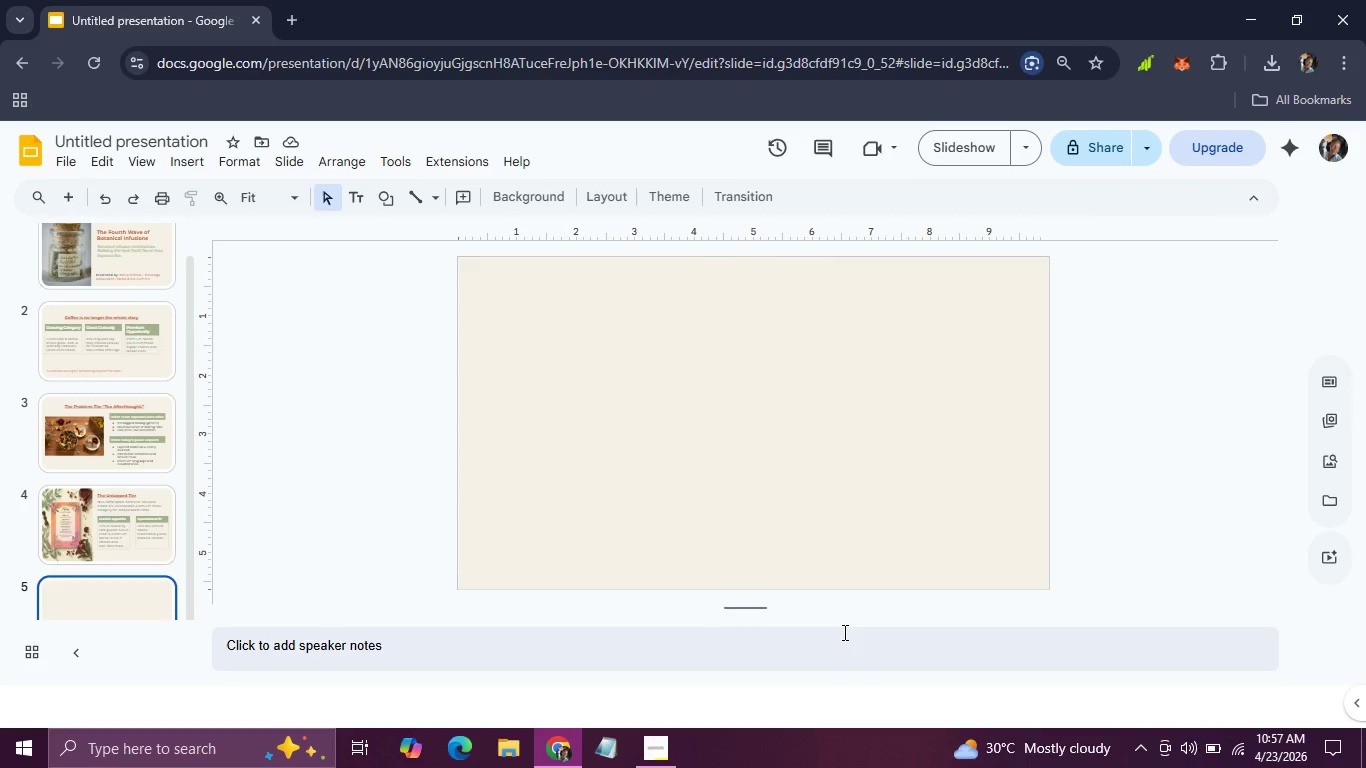 
left_click([139, 497])
 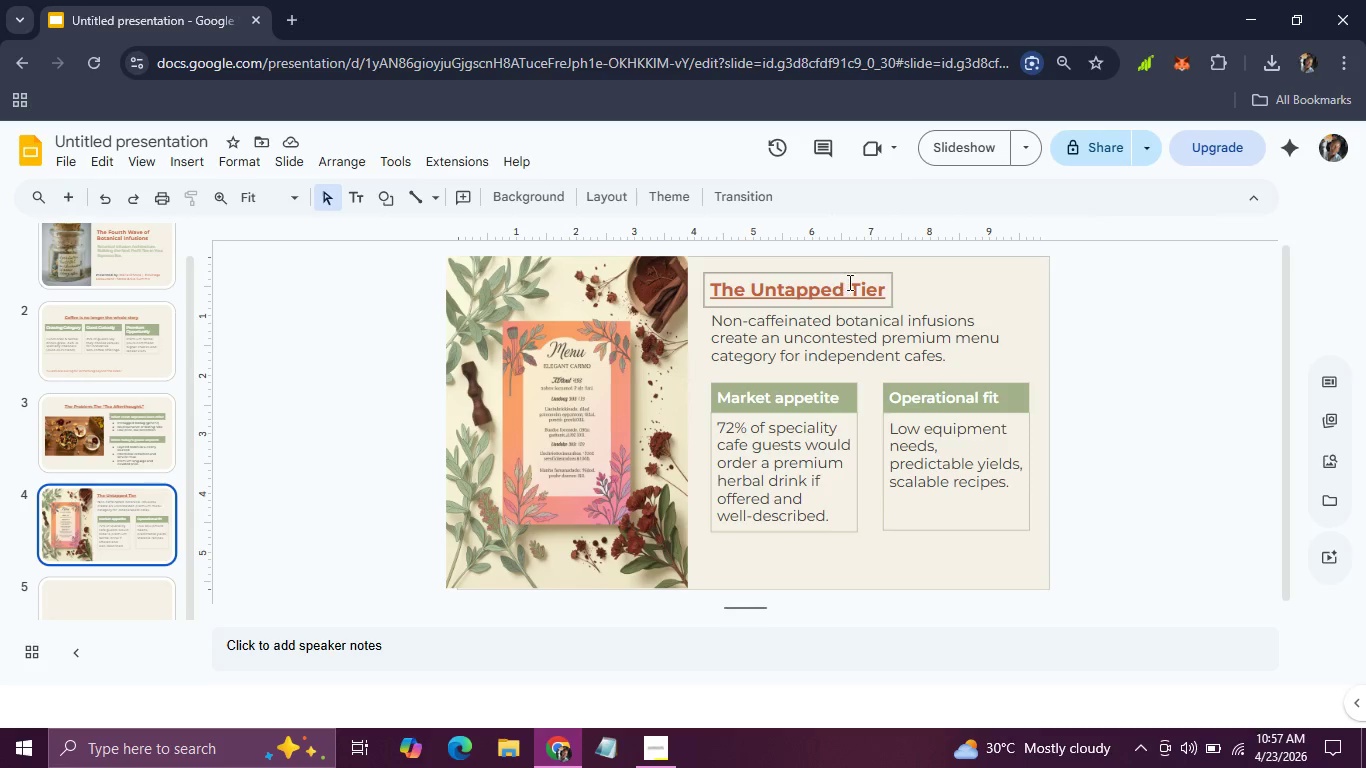 
left_click([860, 272])
 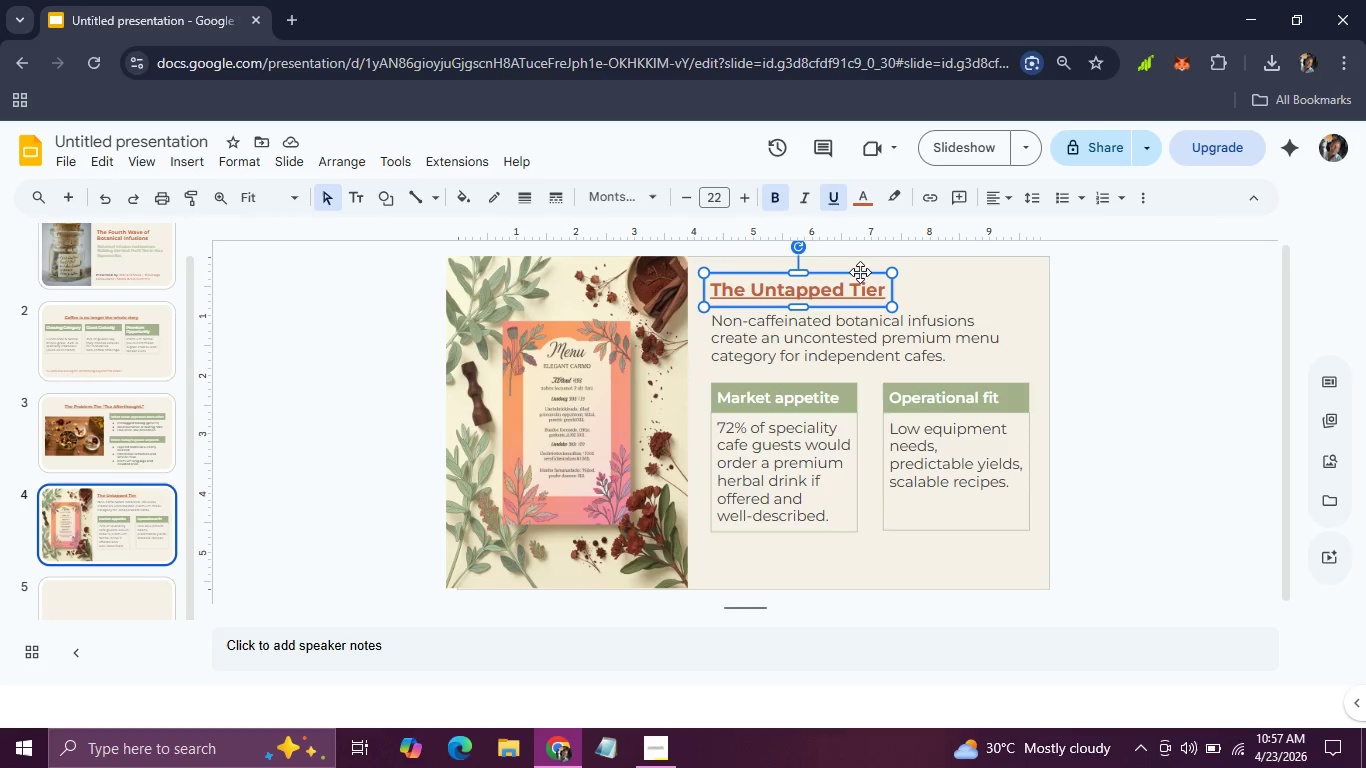 
key(Control+C)
 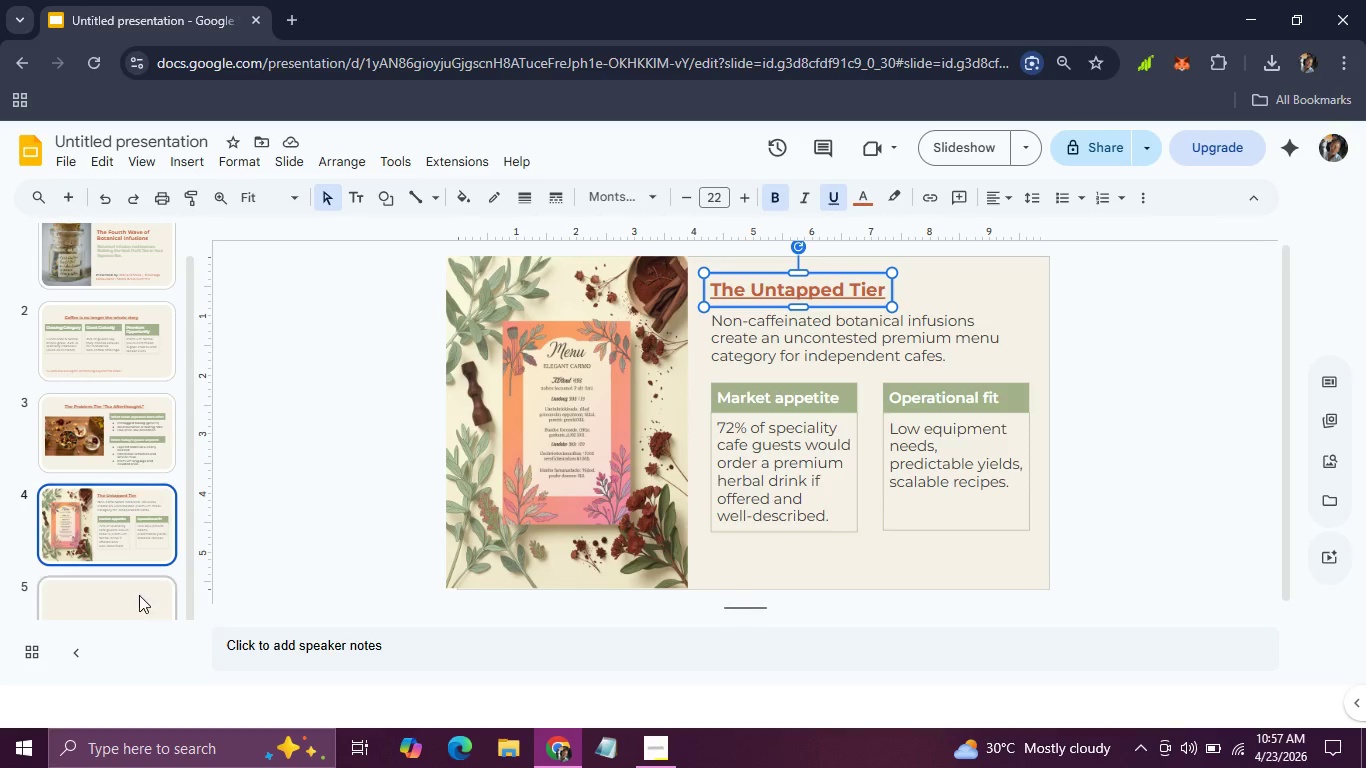 
left_click([134, 595])
 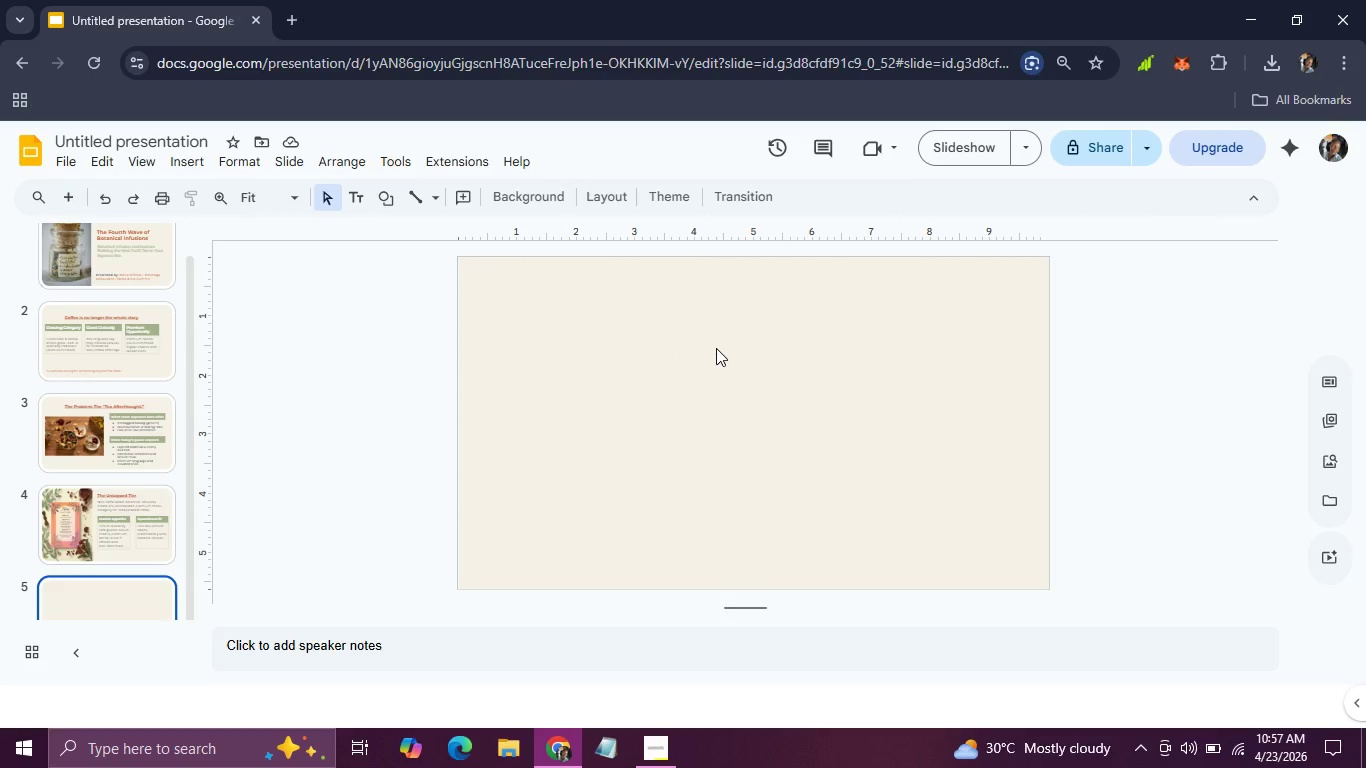 
key(Control+V)
 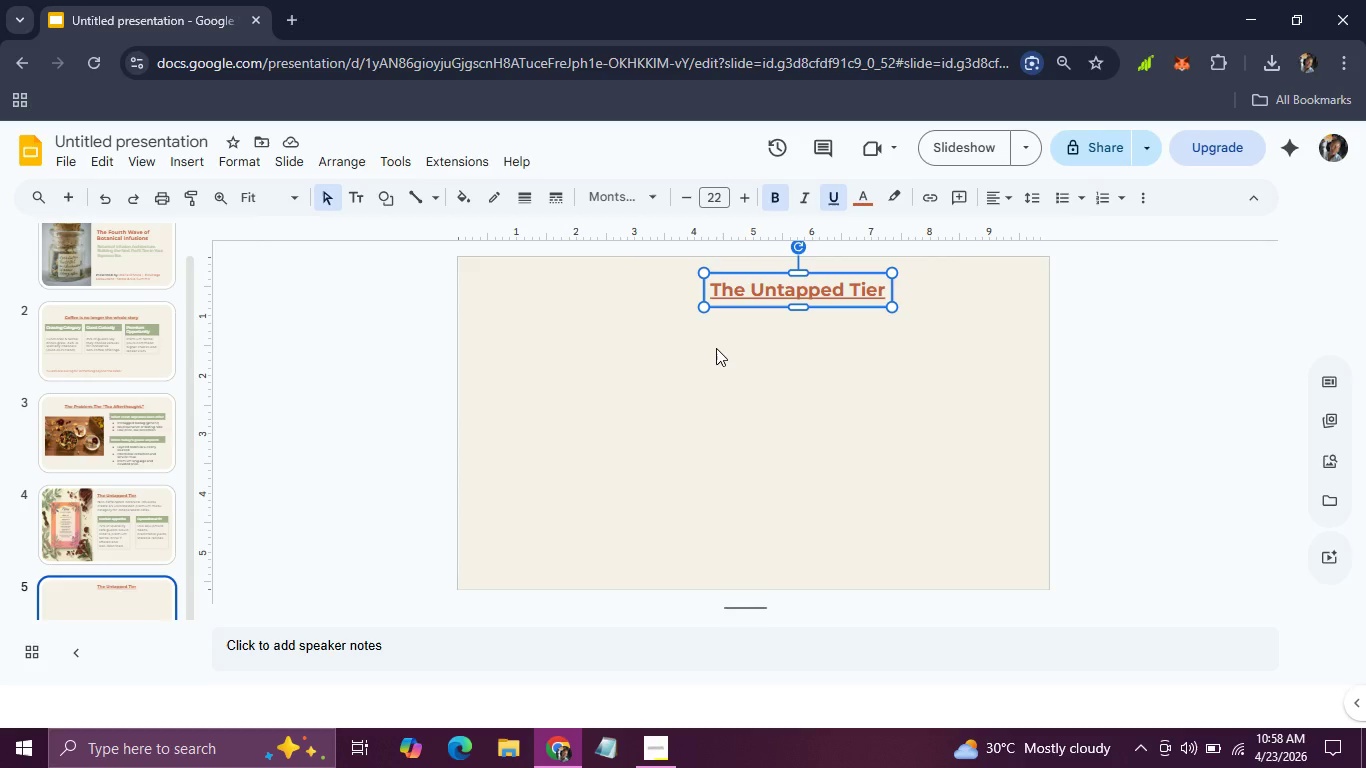 
wait(12.92)
 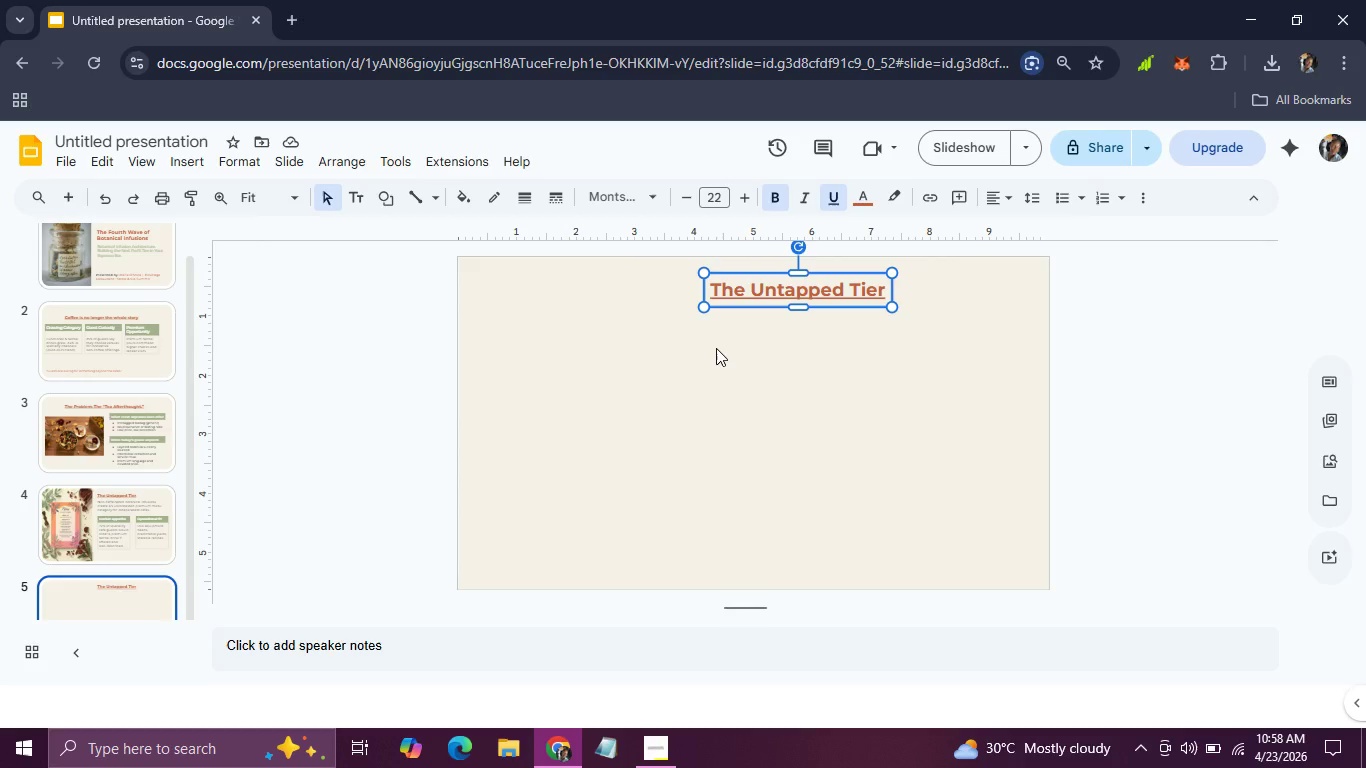 
double_click([773, 285])
 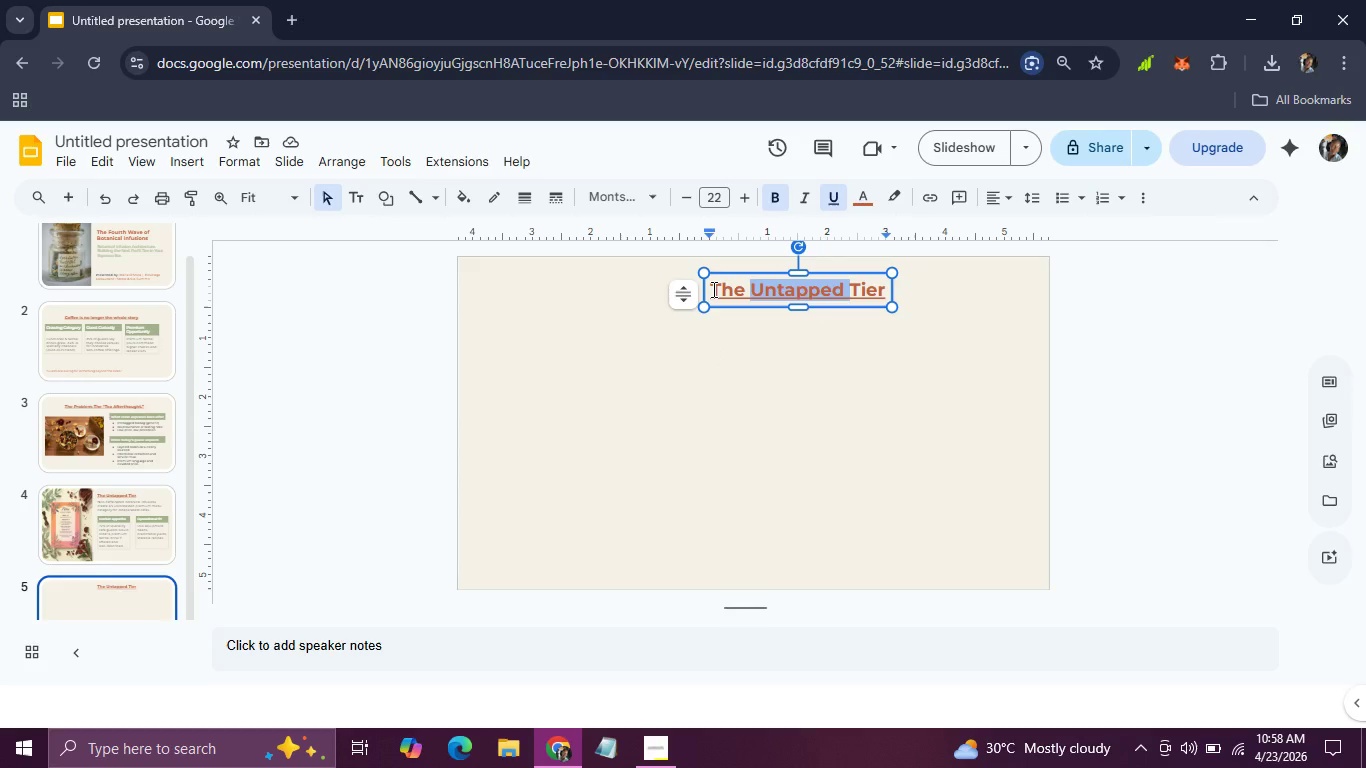 
left_click([712, 289])
 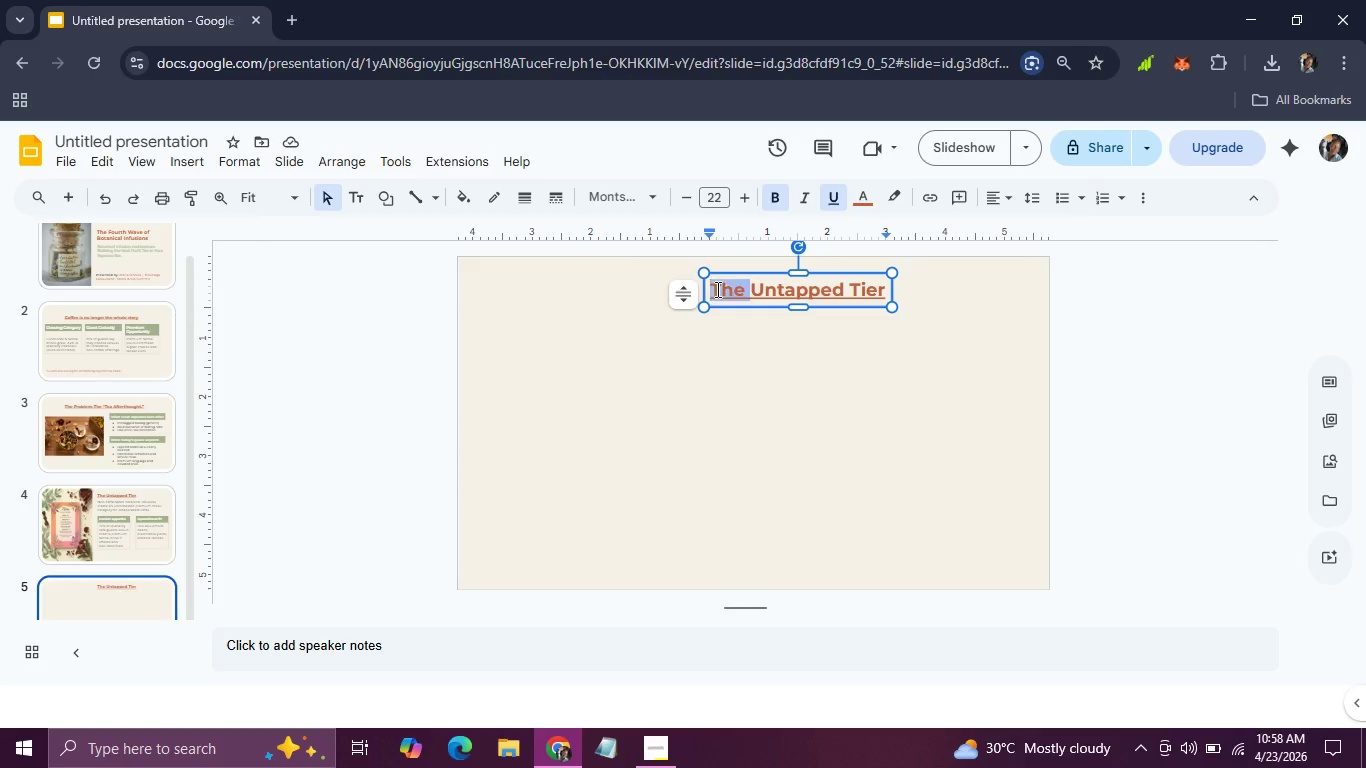 
left_click_drag(start_coordinate=[712, 289], to_coordinate=[923, 283])
 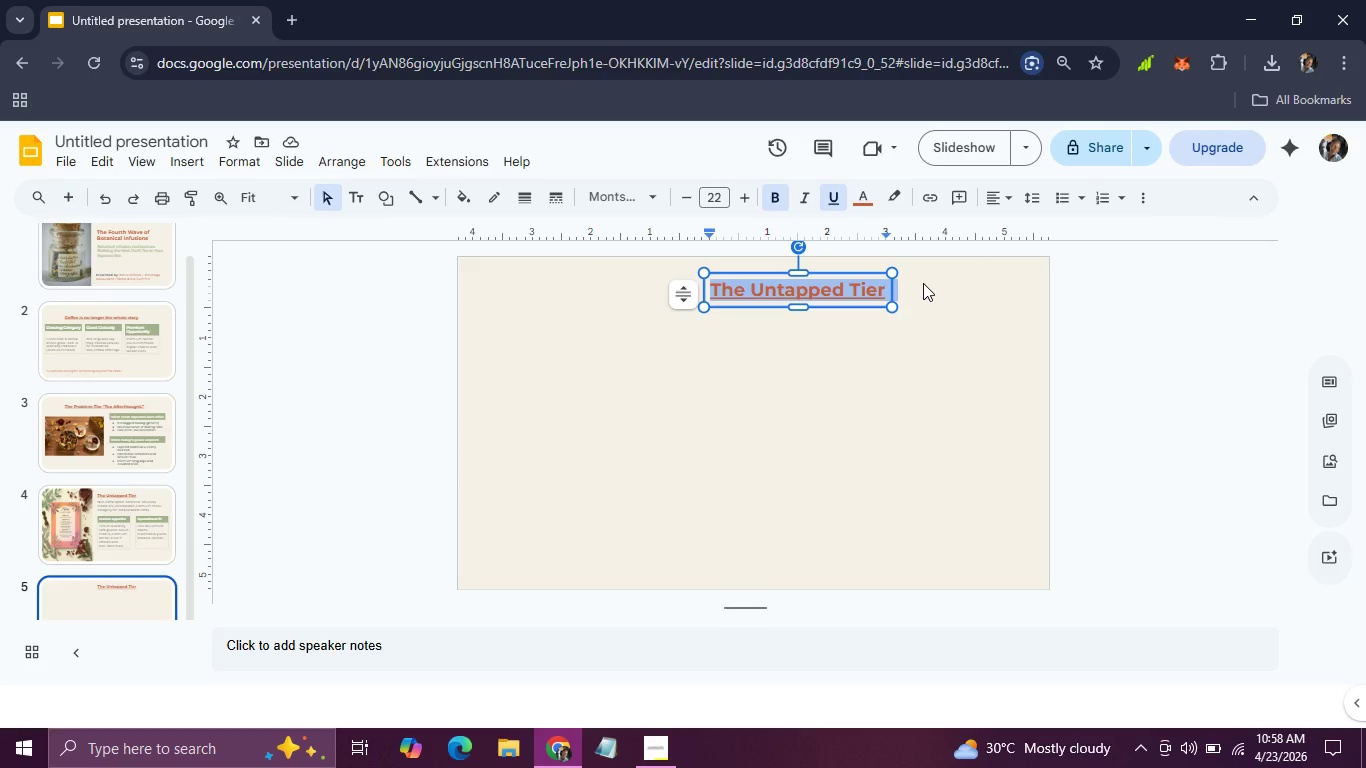 
type(Botanical Infusion Architecture: )
 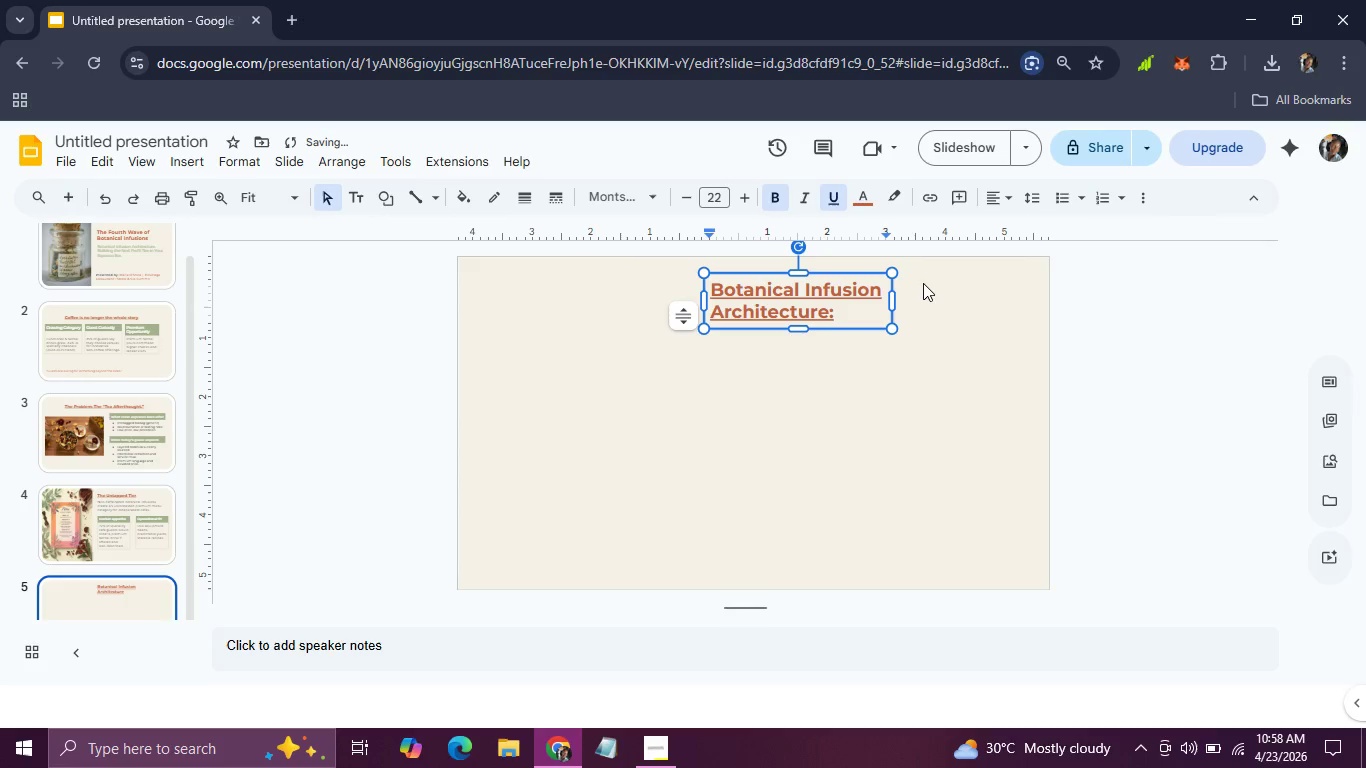 
type(a)
key(Backspace)
type(A 3-step System)
 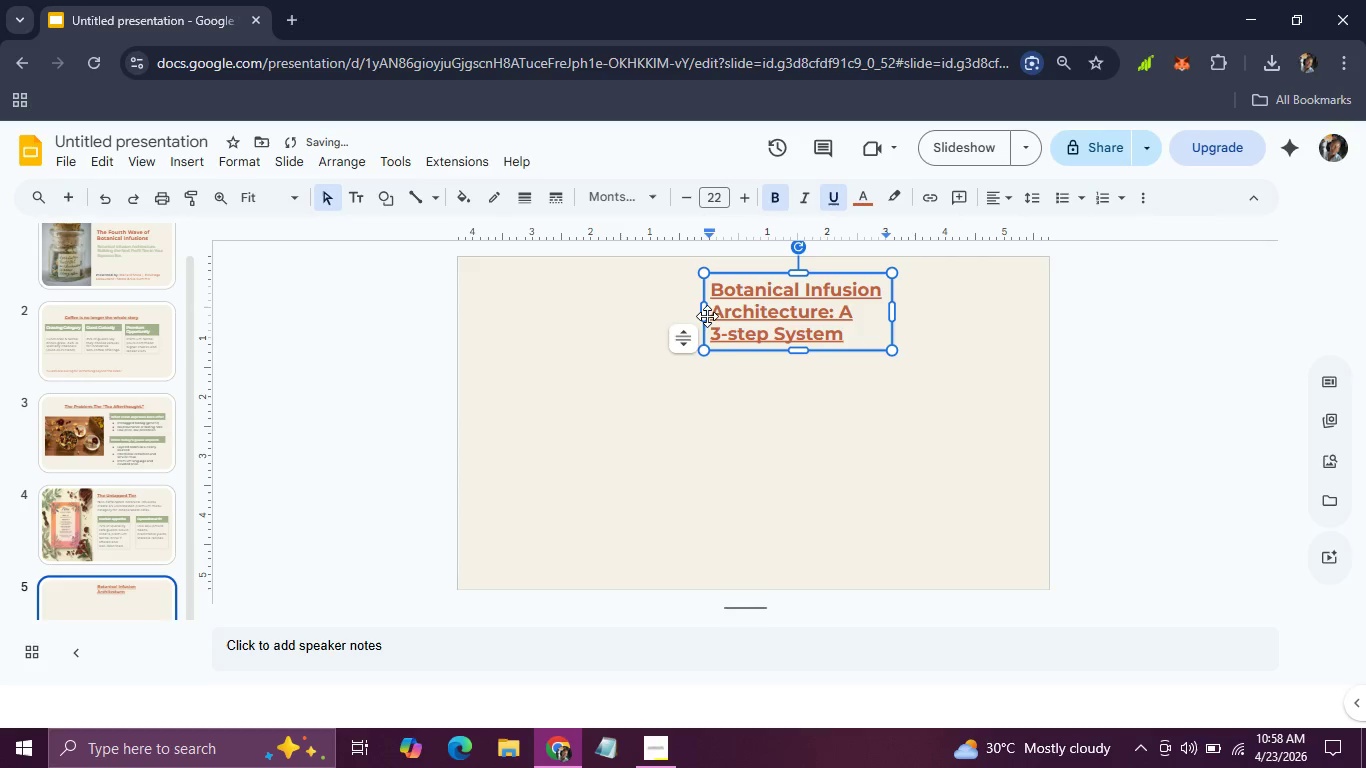 
left_click_drag(start_coordinate=[706, 312], to_coordinate=[568, 308])
 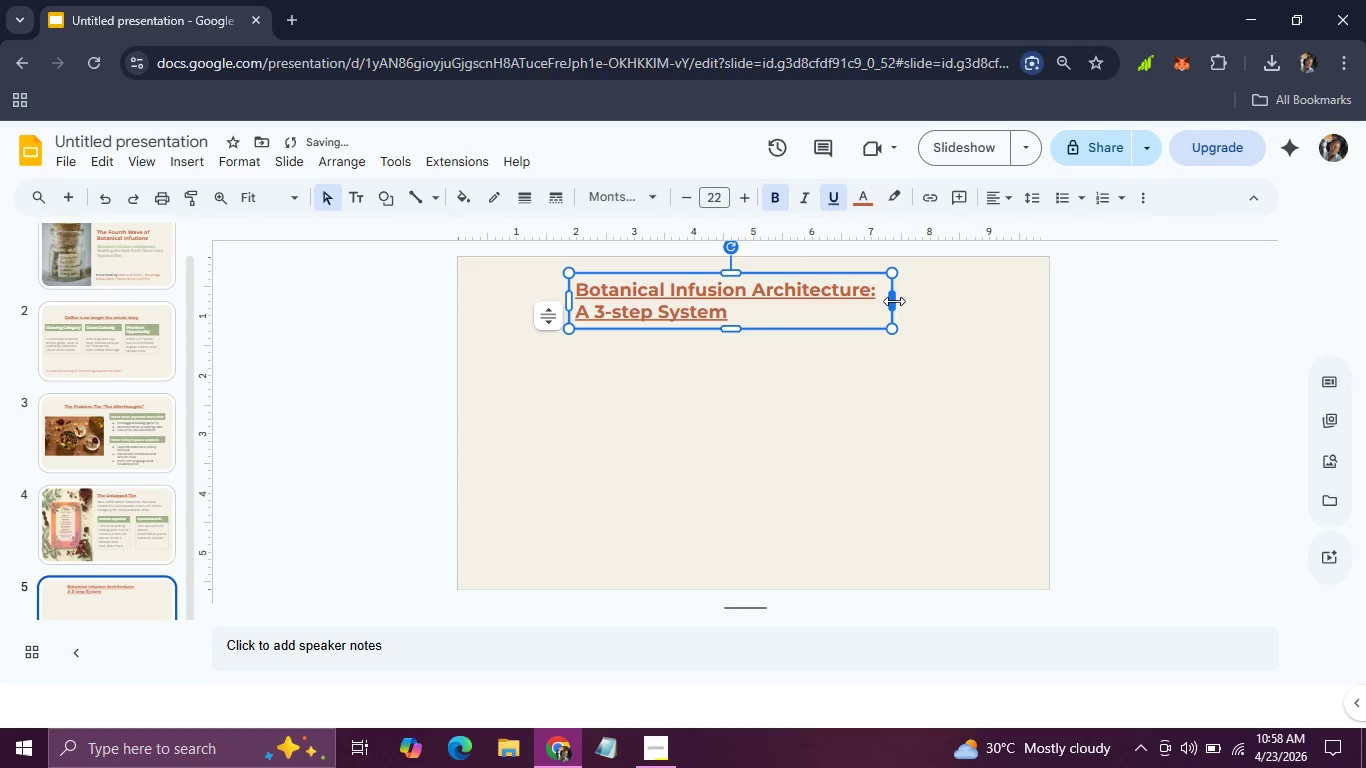 
left_click_drag(start_coordinate=[892, 301], to_coordinate=[950, 299])
 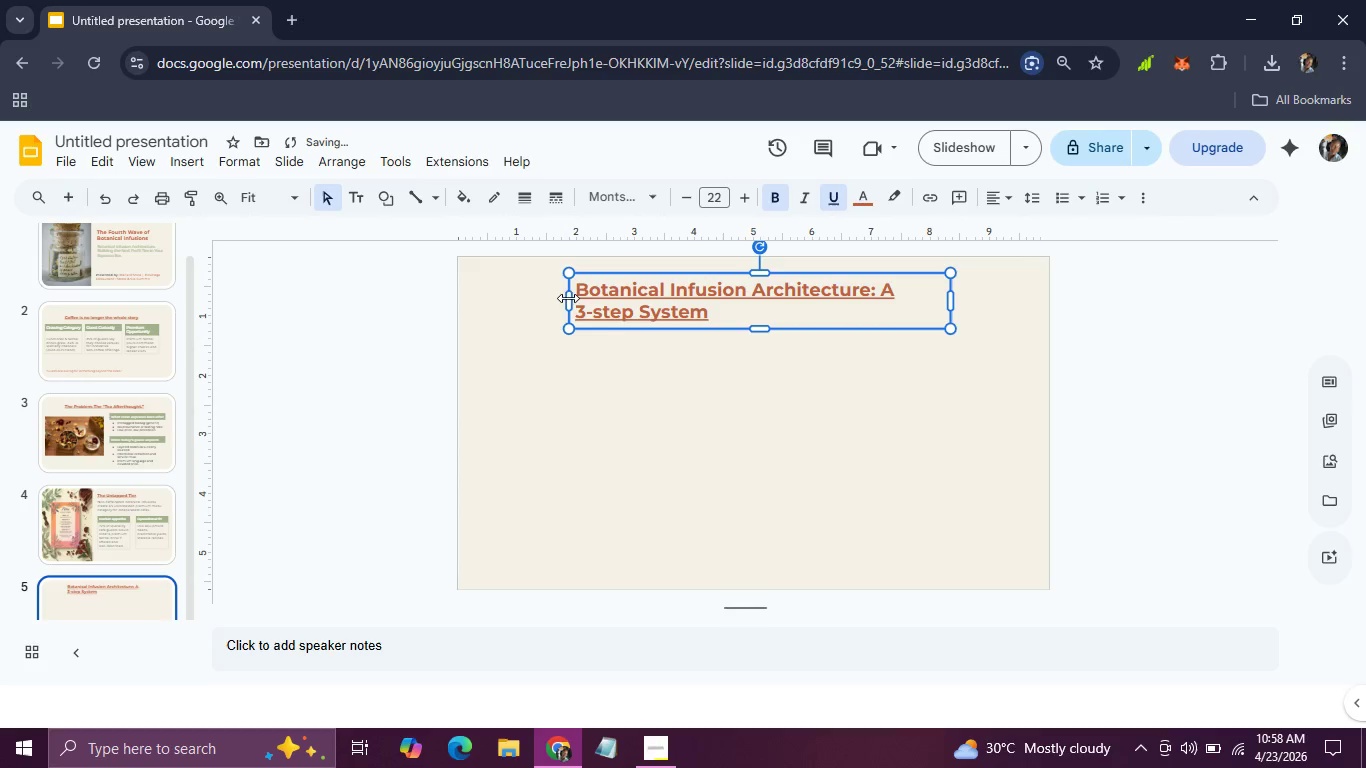 
left_click_drag(start_coordinate=[565, 298], to_coordinate=[535, 298])
 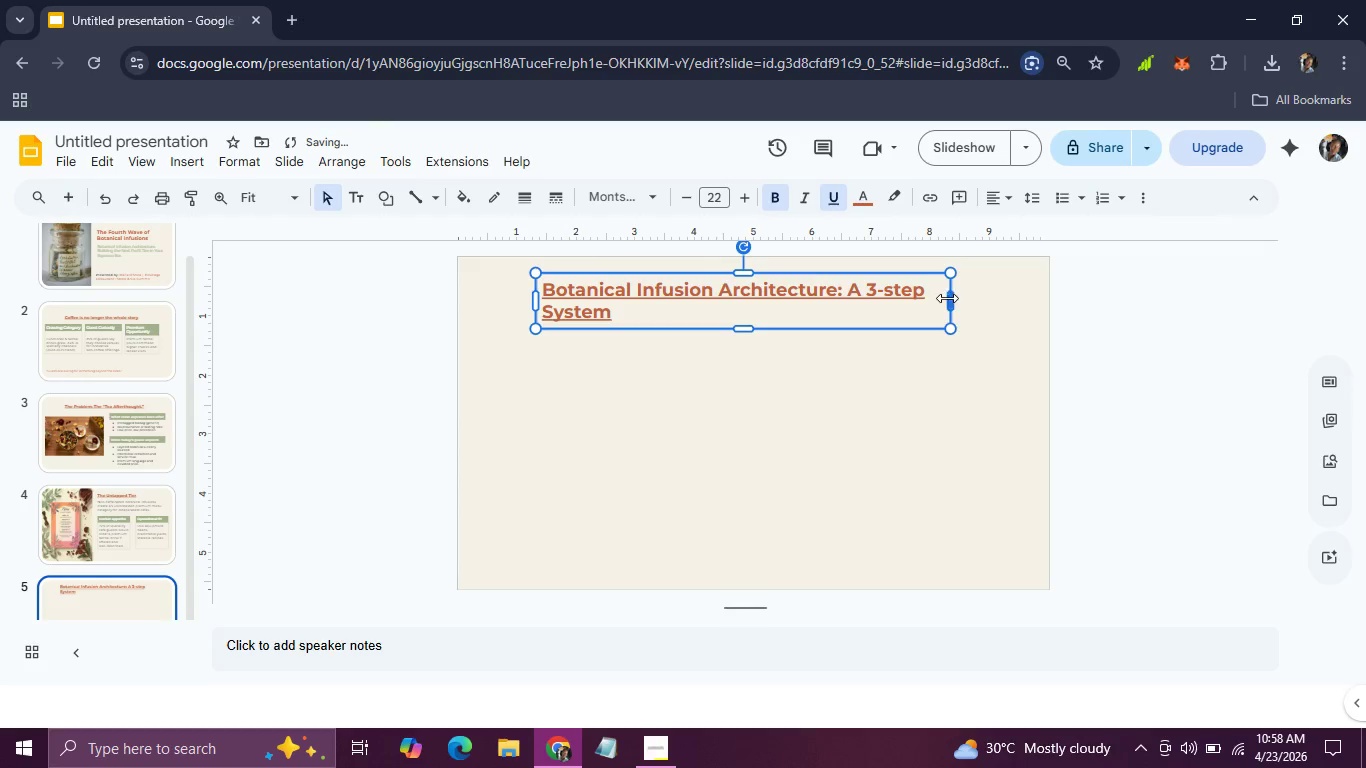 
left_click_drag(start_coordinate=[947, 299], to_coordinate=[975, 296])
 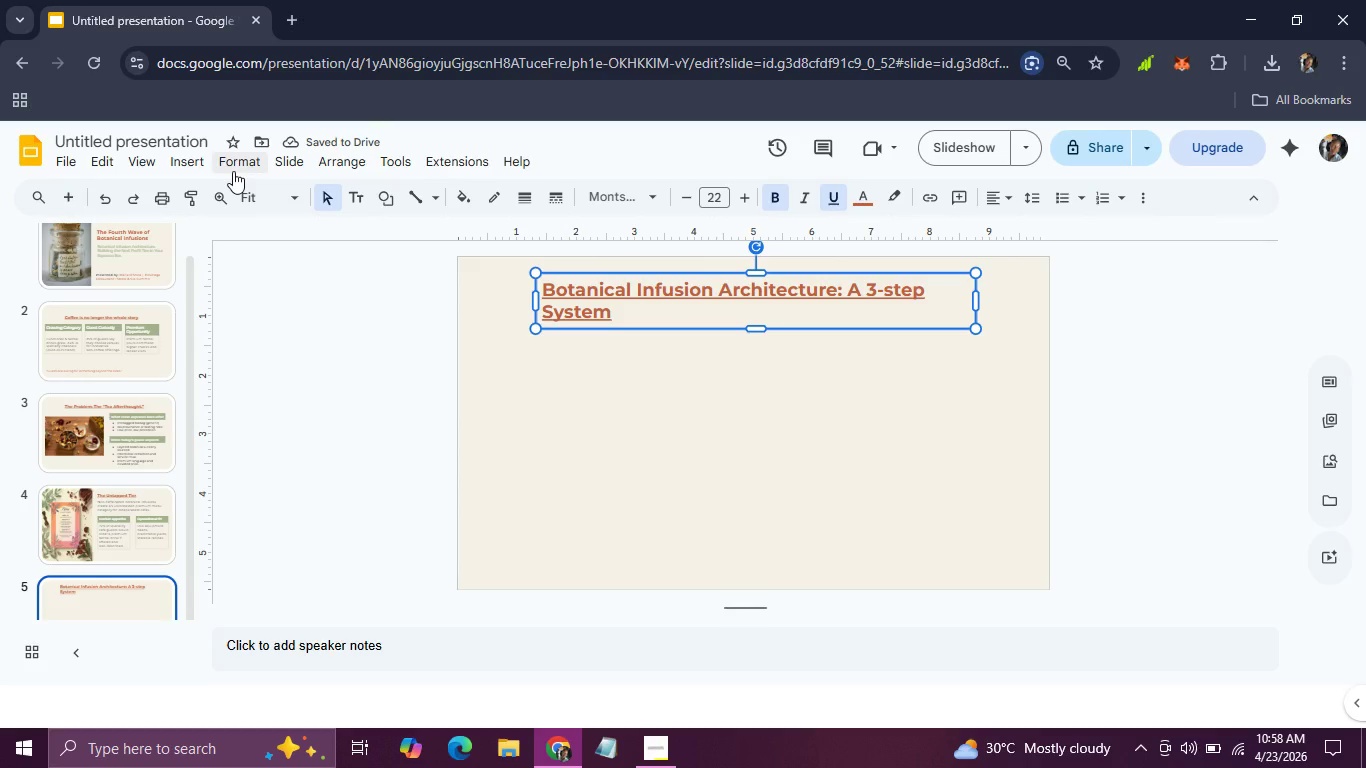 
wait(8.84)
 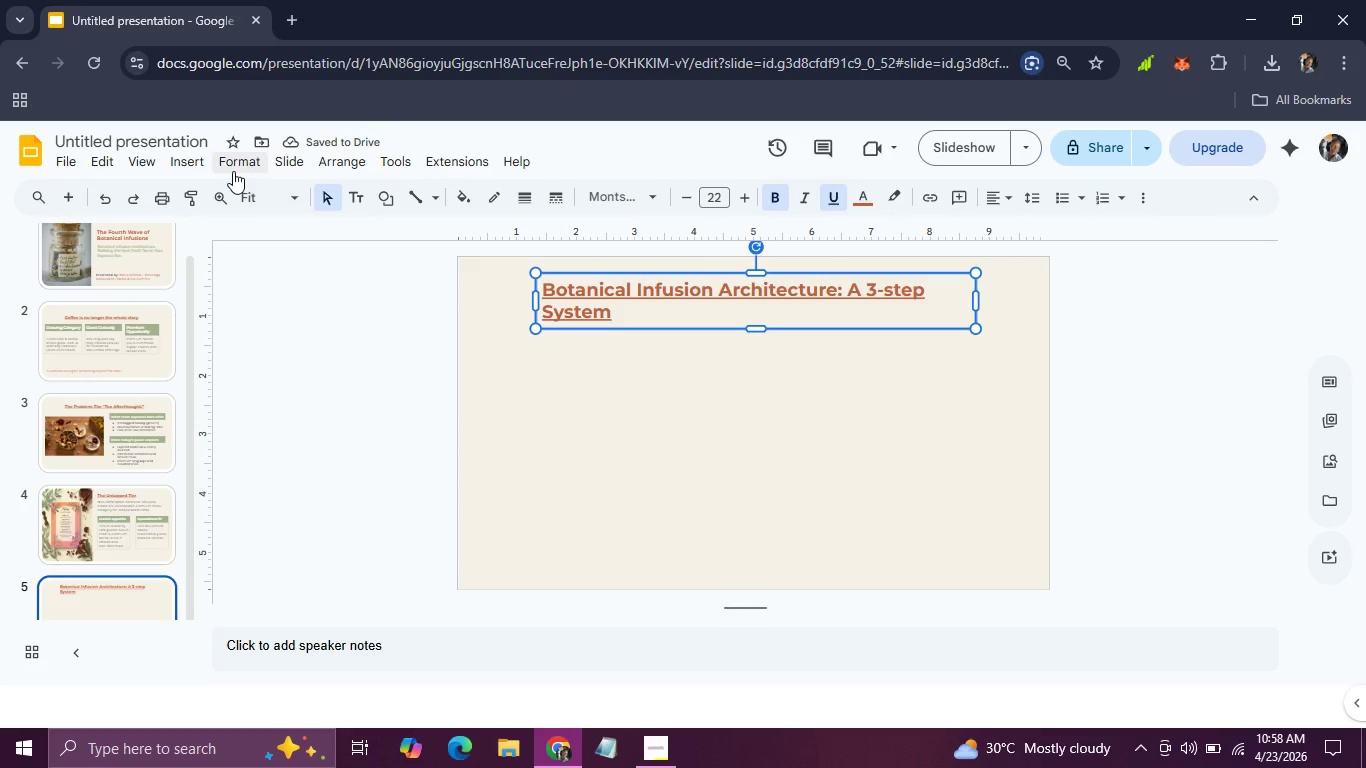 
left_click([220, 160])
 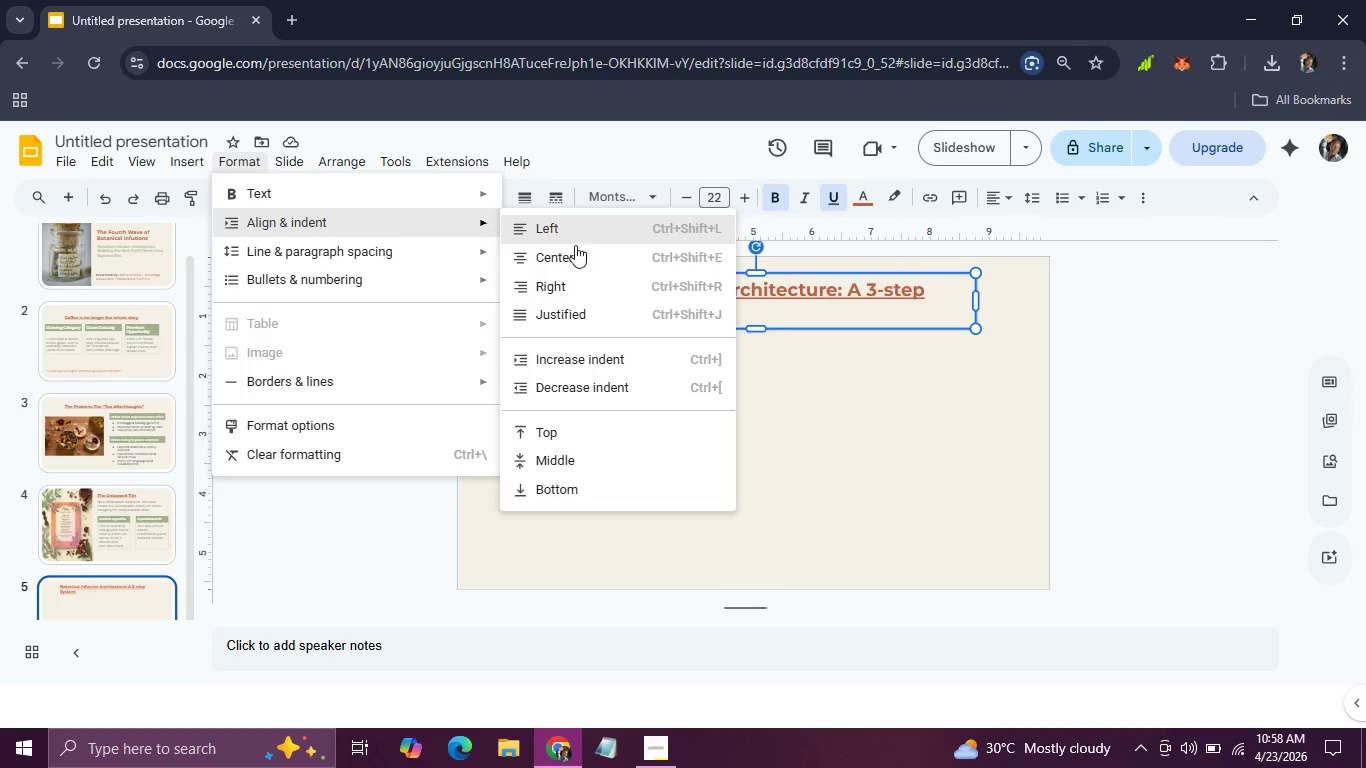 
left_click([575, 253])
 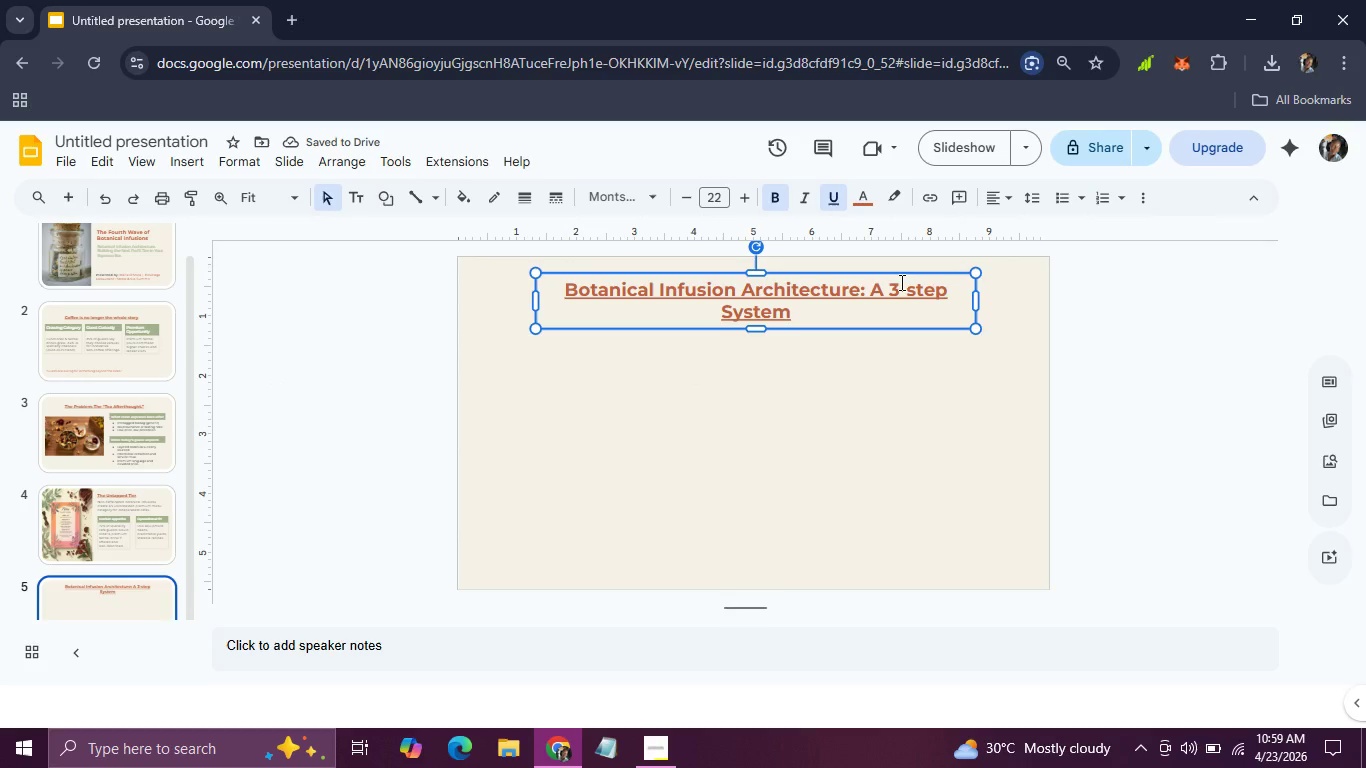 
left_click_drag(start_coordinate=[976, 300], to_coordinate=[885, 291])
 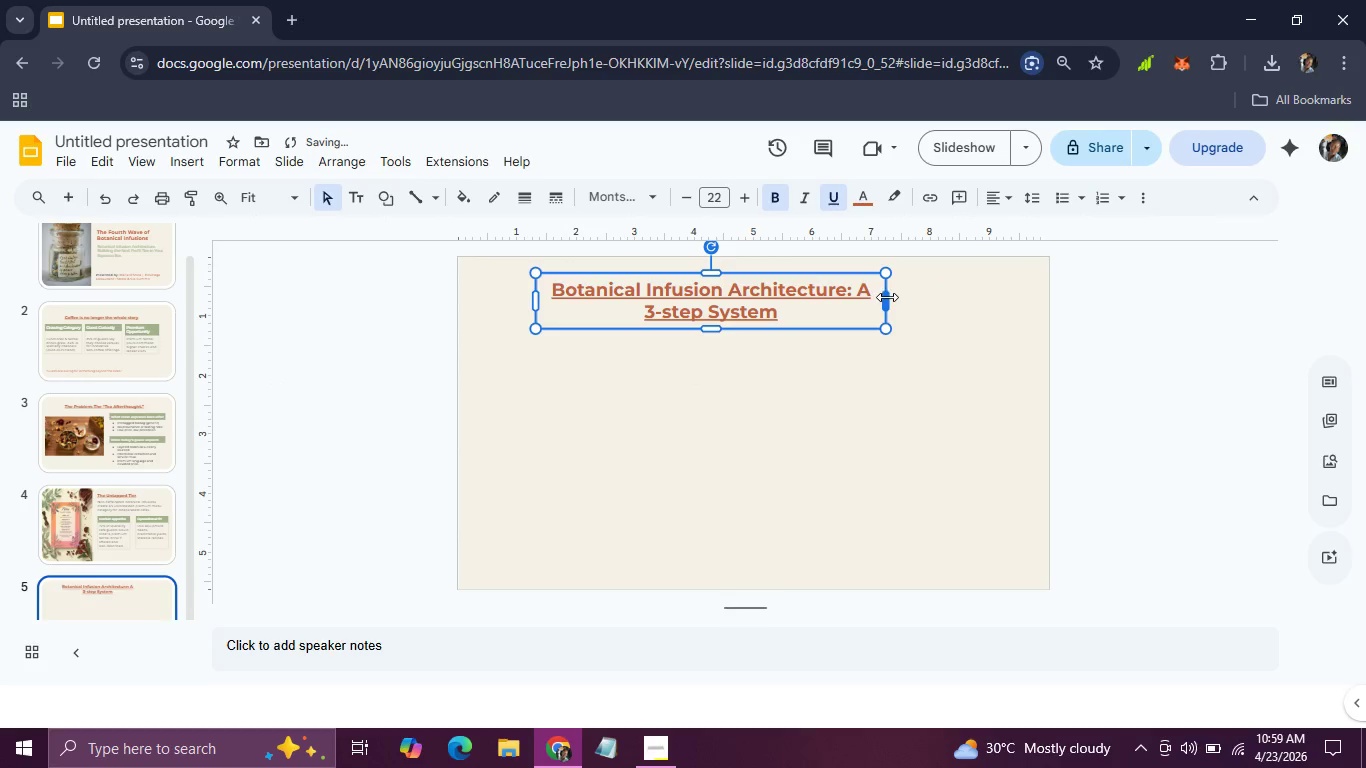 
left_click_drag(start_coordinate=[887, 297], to_coordinate=[861, 298])
 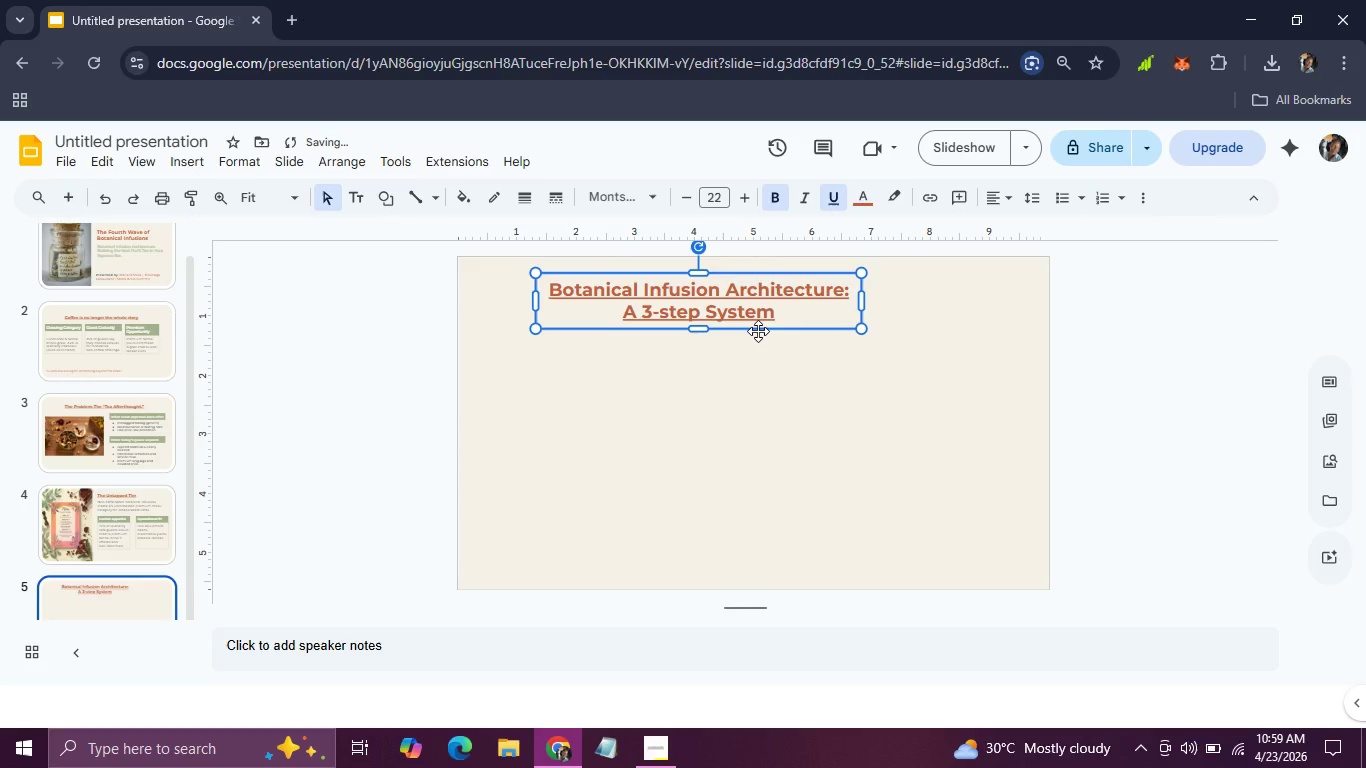 
left_click_drag(start_coordinate=[758, 331], to_coordinate=[828, 330])
 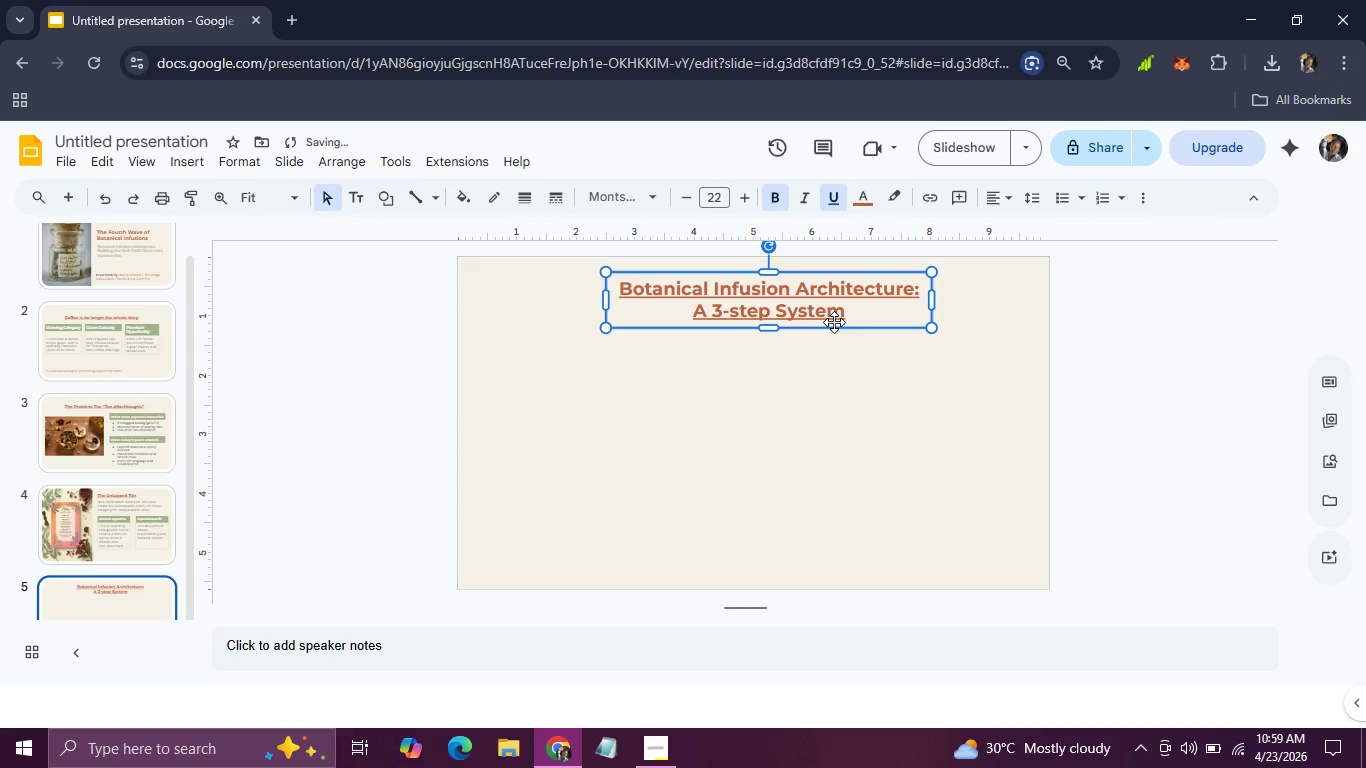 
left_click_drag(start_coordinate=[834, 322], to_coordinate=[819, 322])
 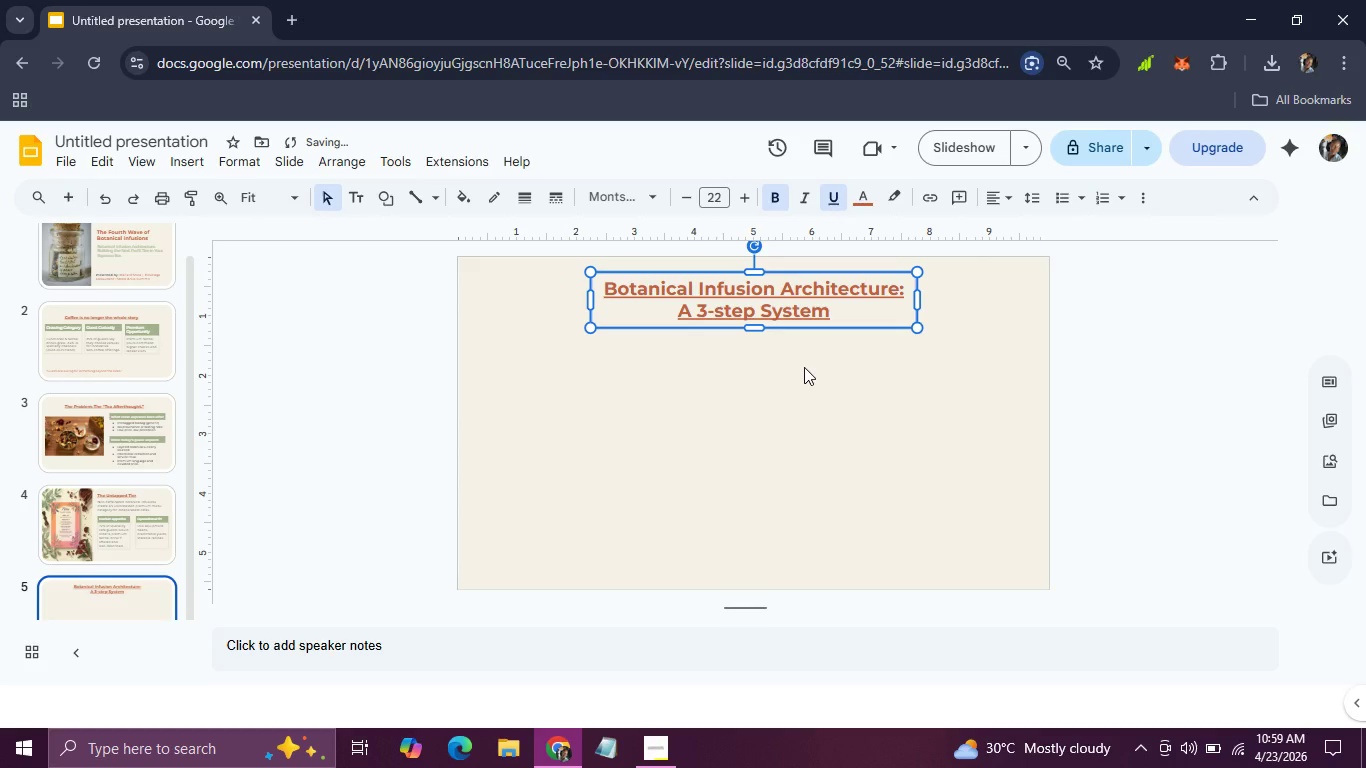 
left_click([804, 367])
 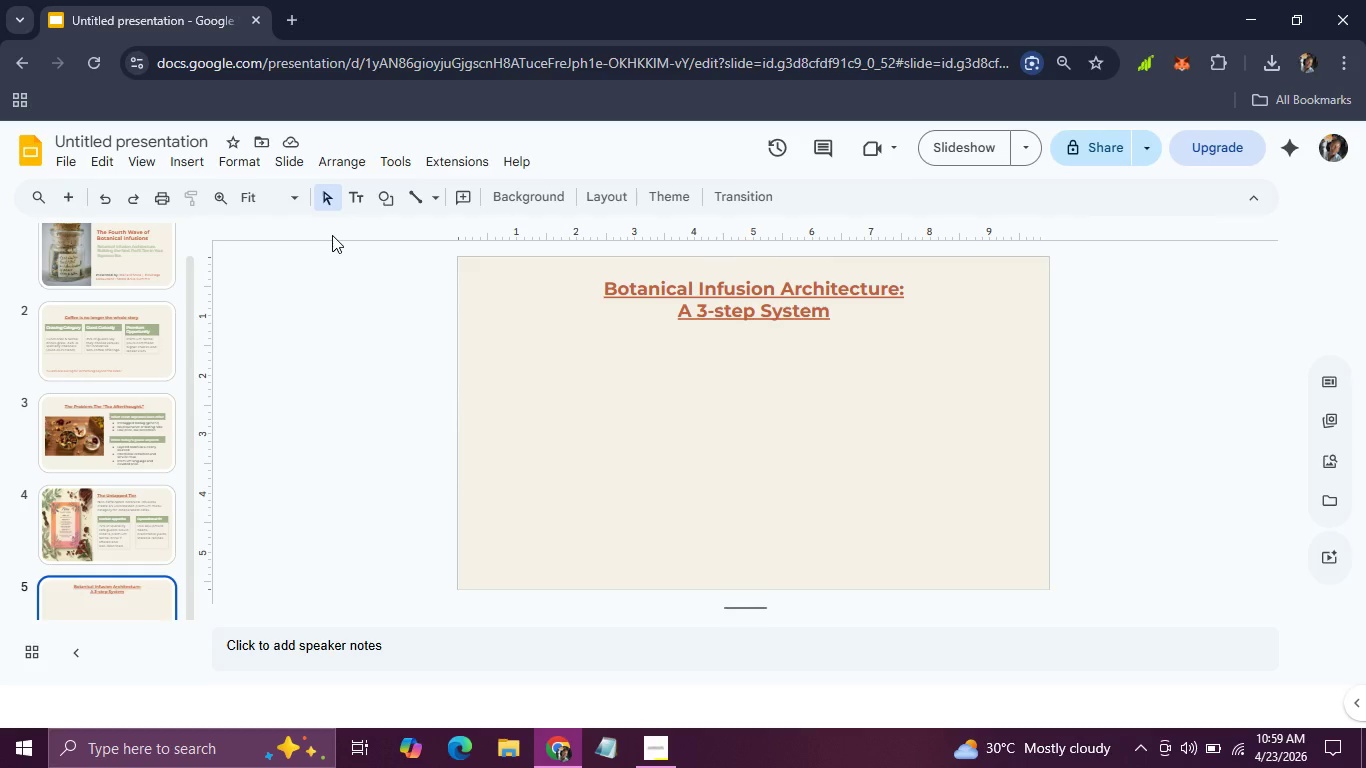 
wait(15.47)
 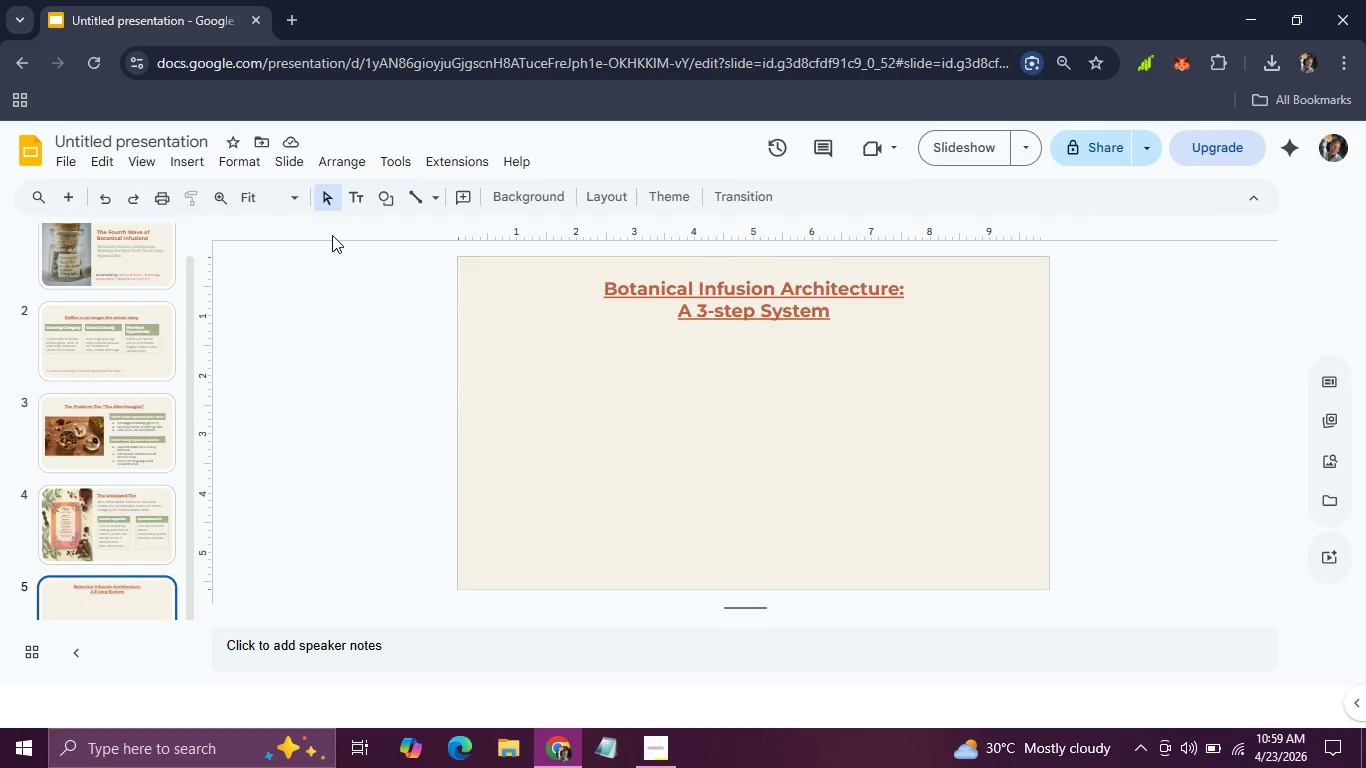 
left_click([121, 533])
 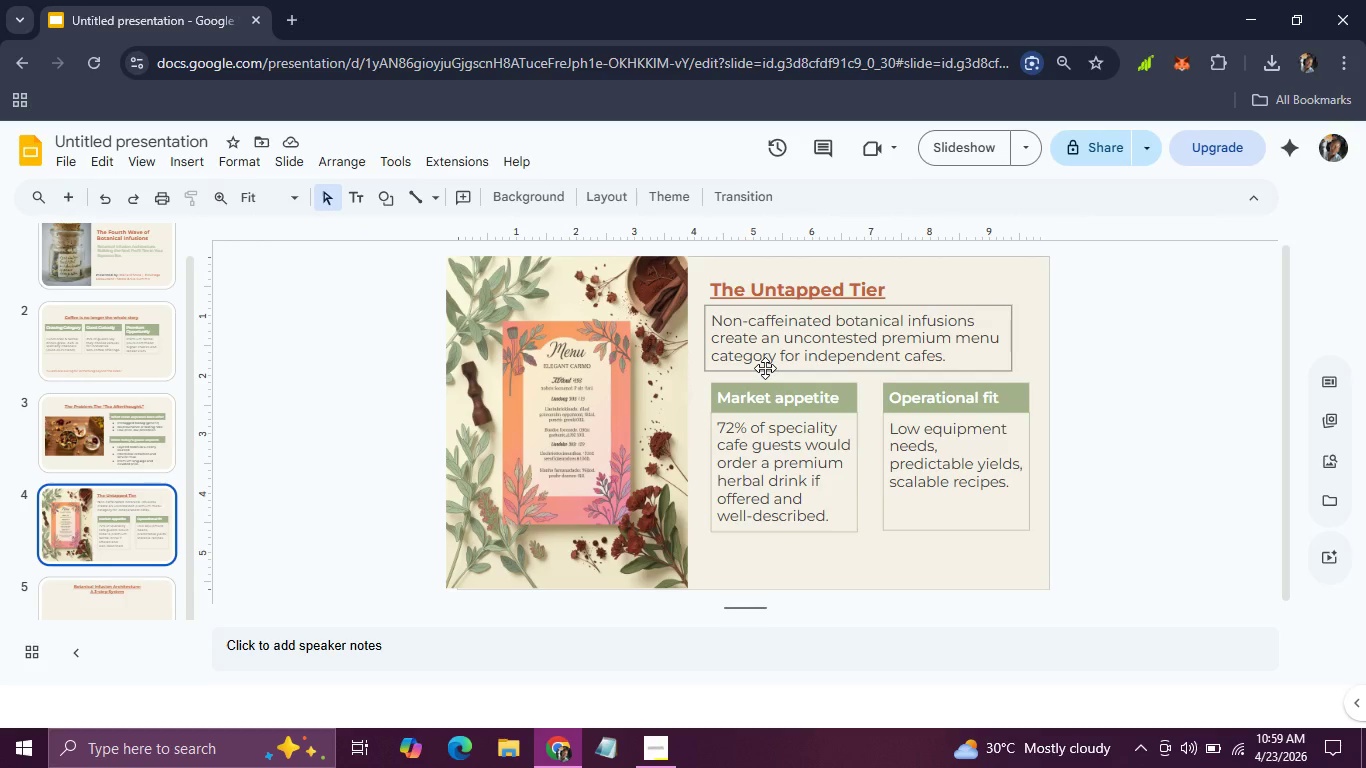 
left_click([765, 368])
 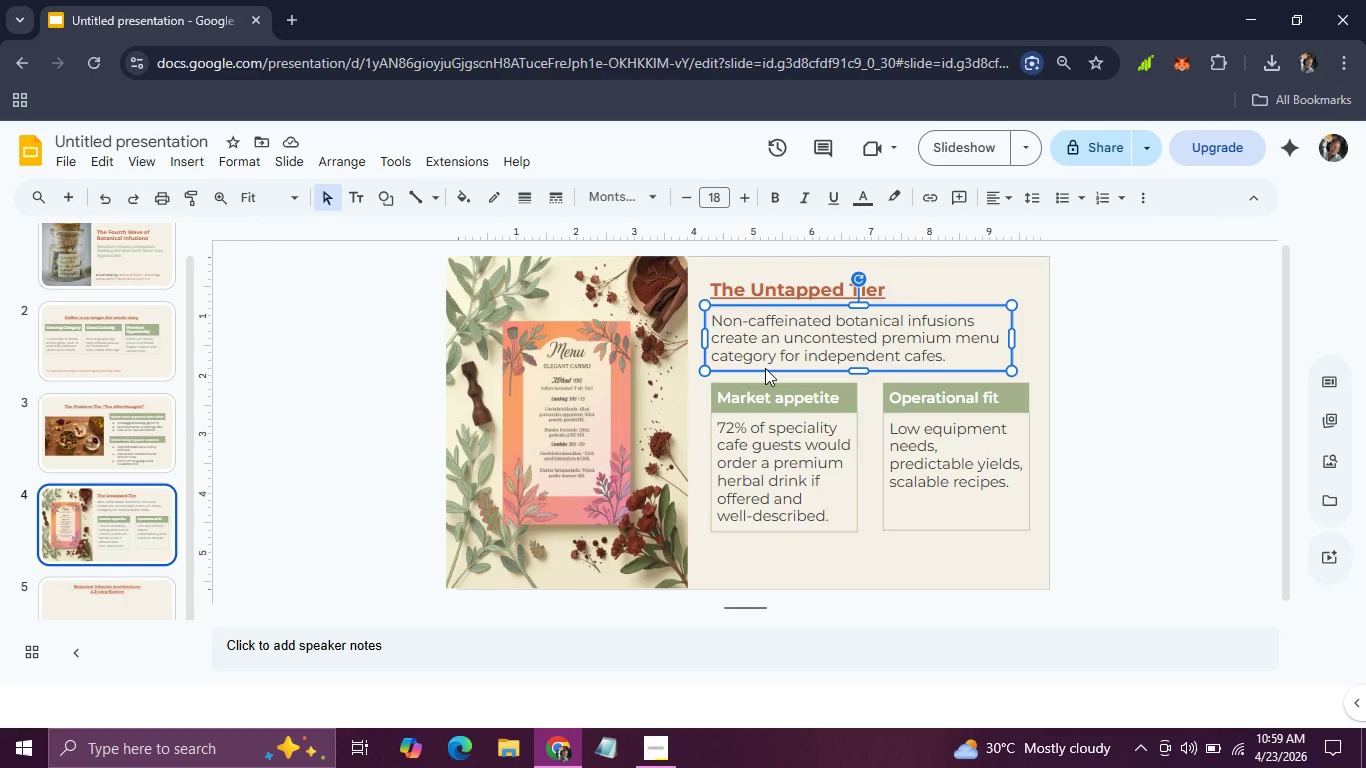 
key(Control+C)
 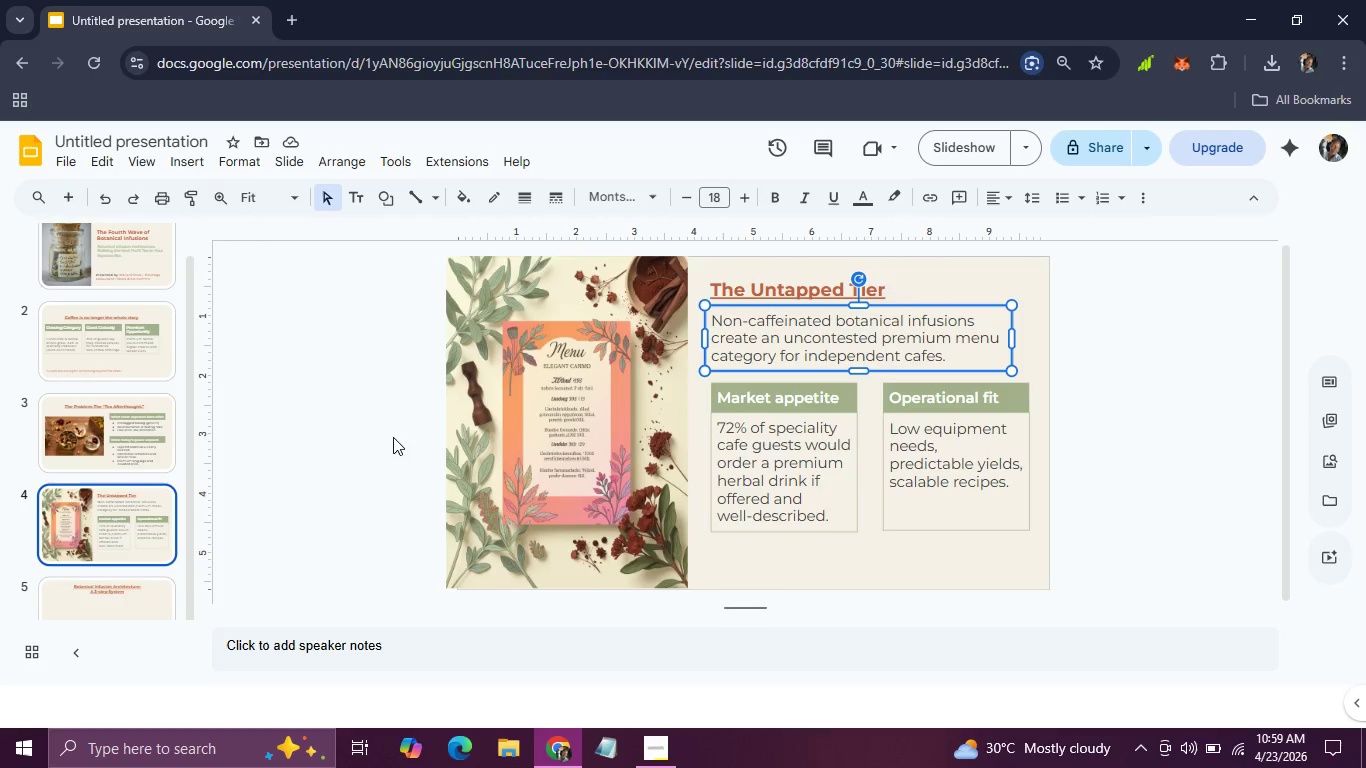 
left_click([365, 432])
 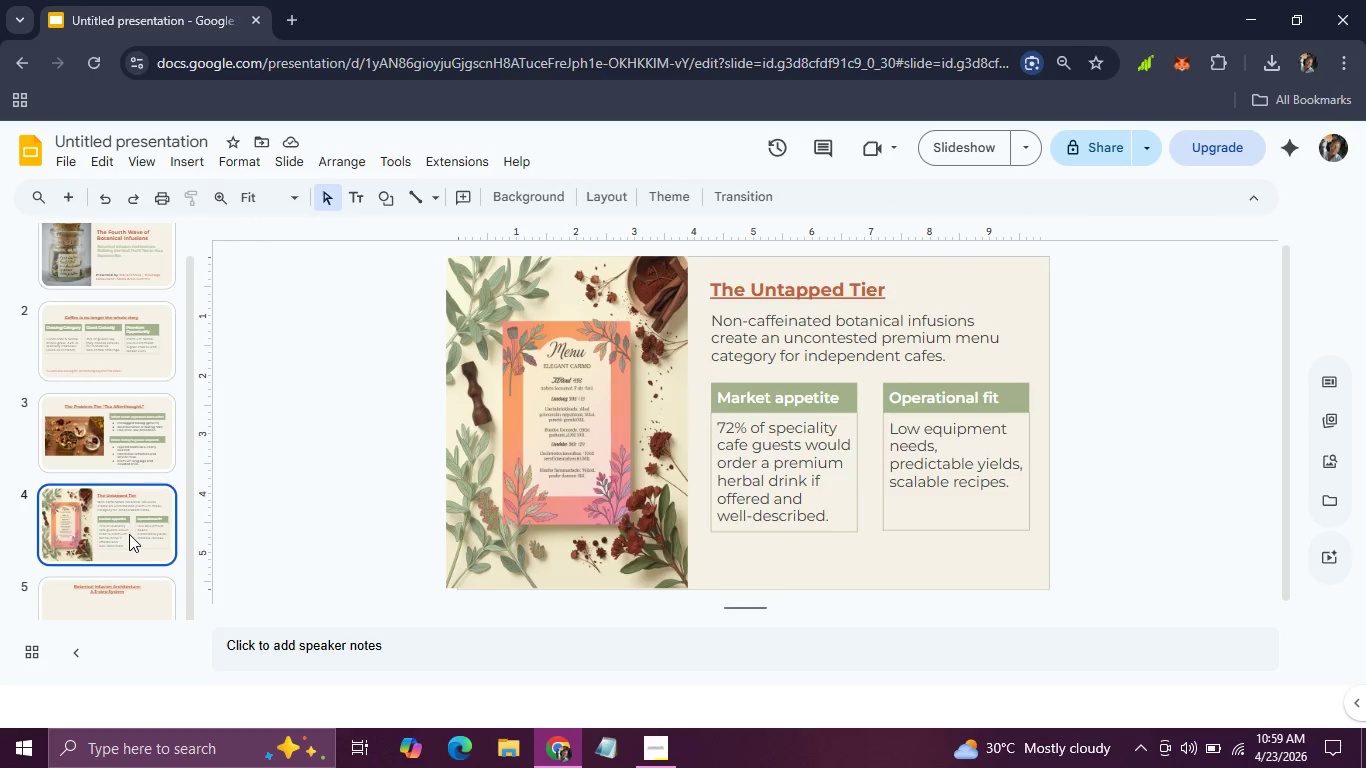 
scroll: coordinate [129, 534], scroll_direction: down, amount: 1.0
 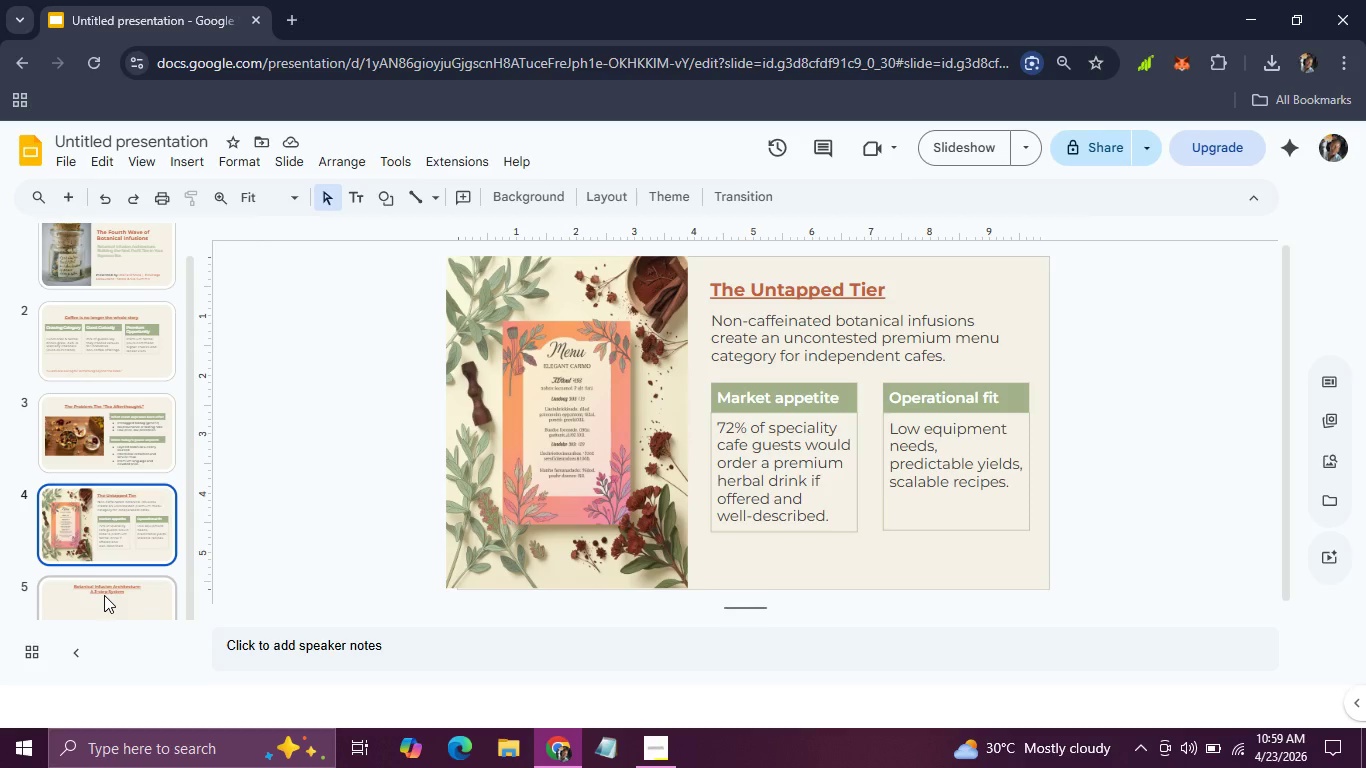 
left_click([104, 595])
 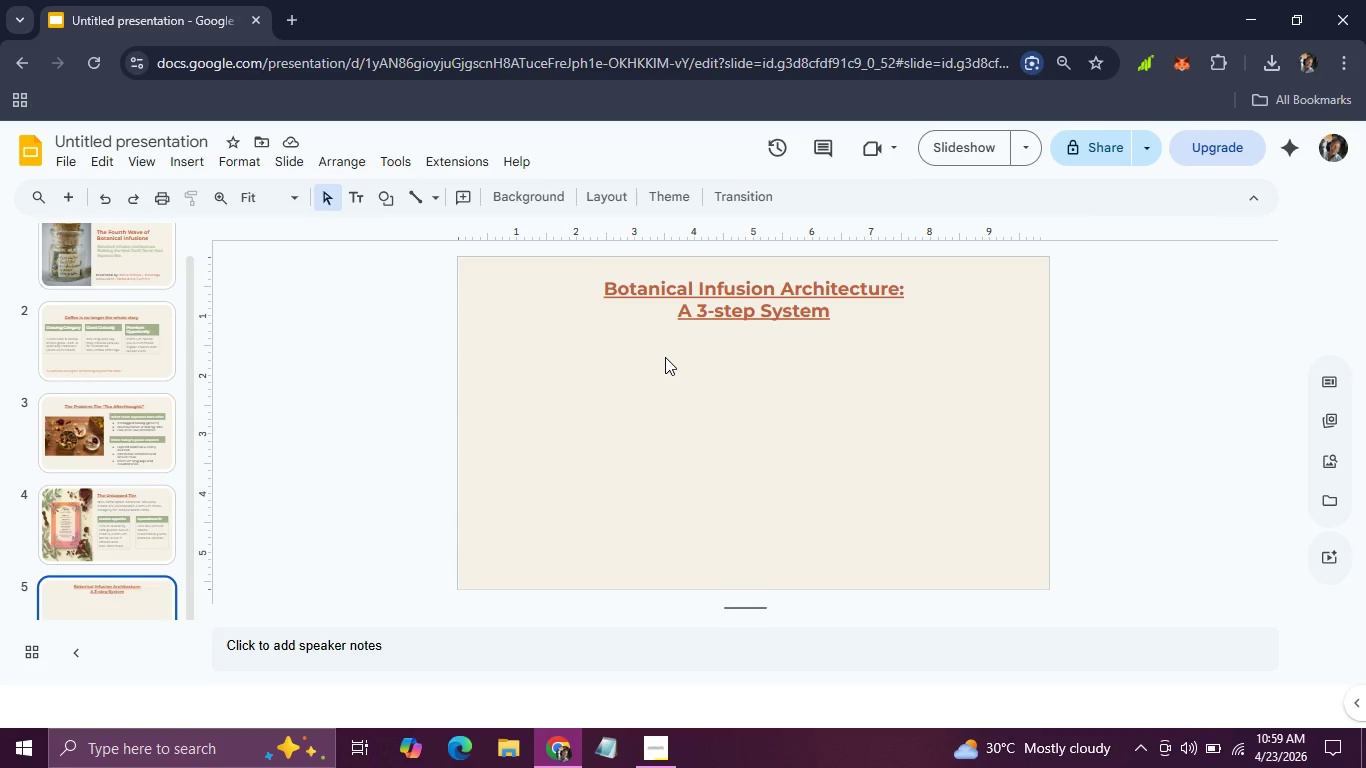 
key(Control+V)
 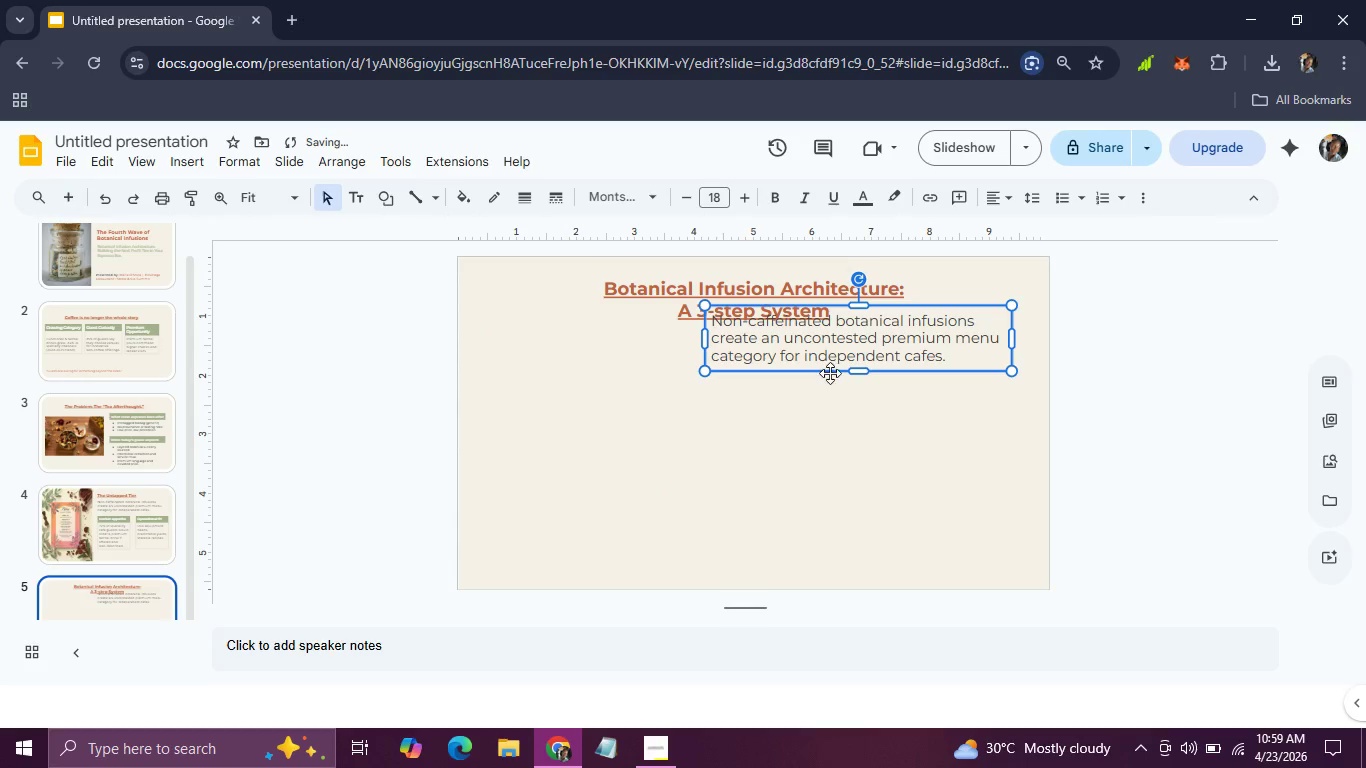 
left_click_drag(start_coordinate=[830, 374], to_coordinate=[745, 416])
 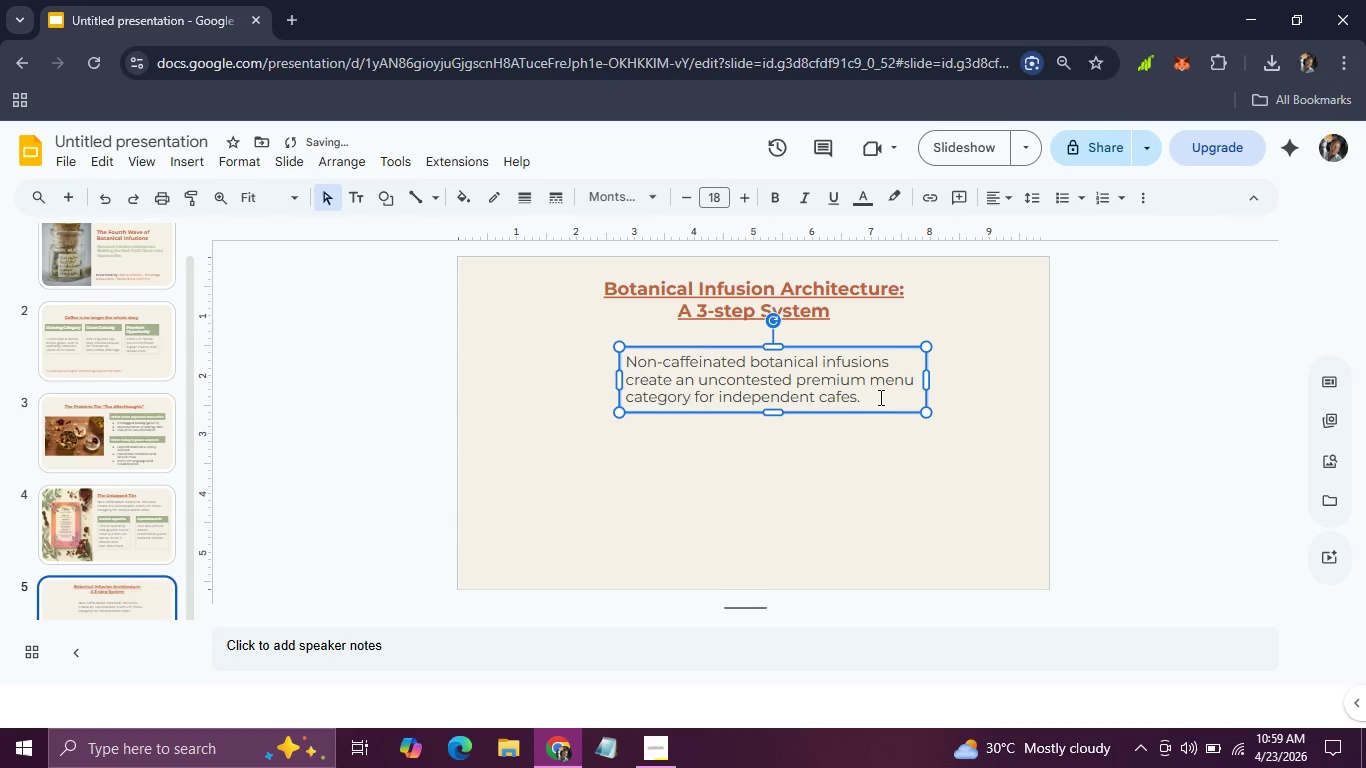 
left_click_drag(start_coordinate=[879, 397], to_coordinate=[611, 347])
 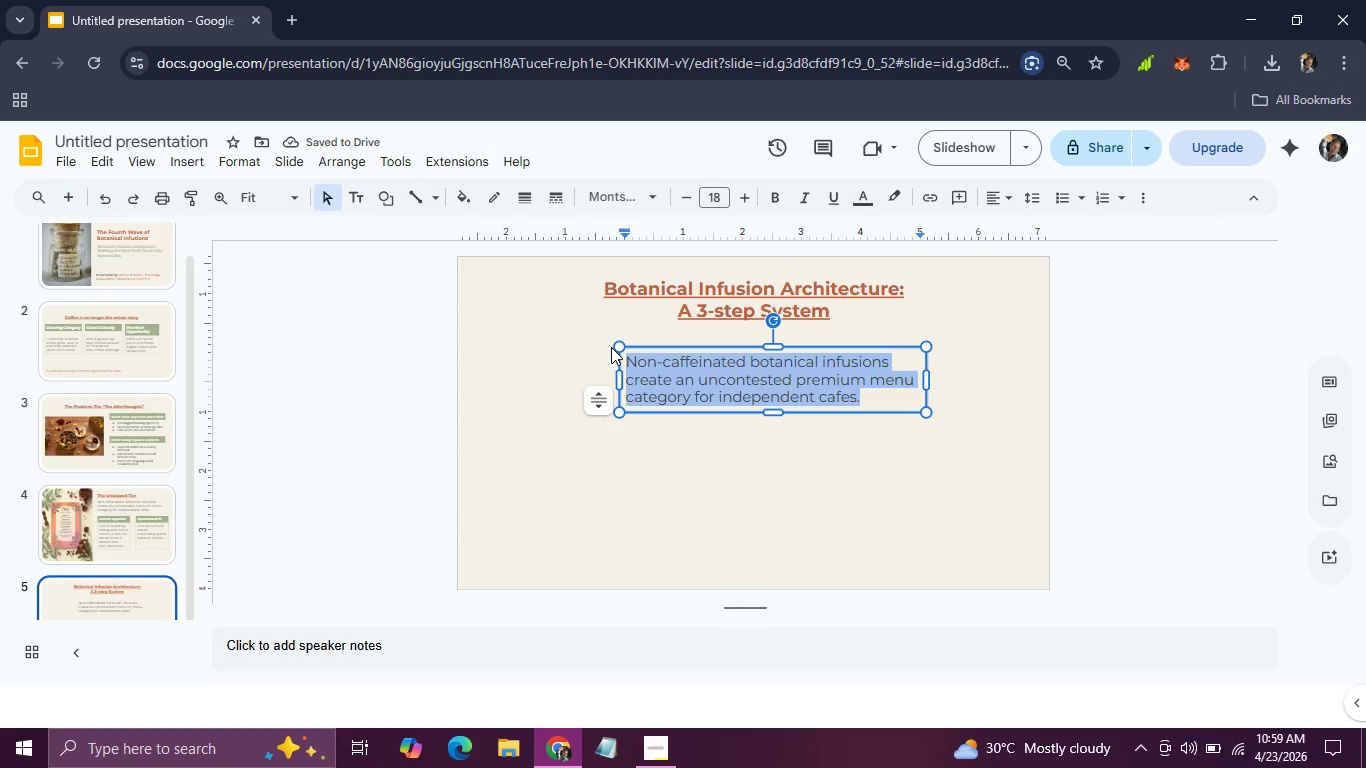 
type(01-)
key(Backspace)
type( - Source)
 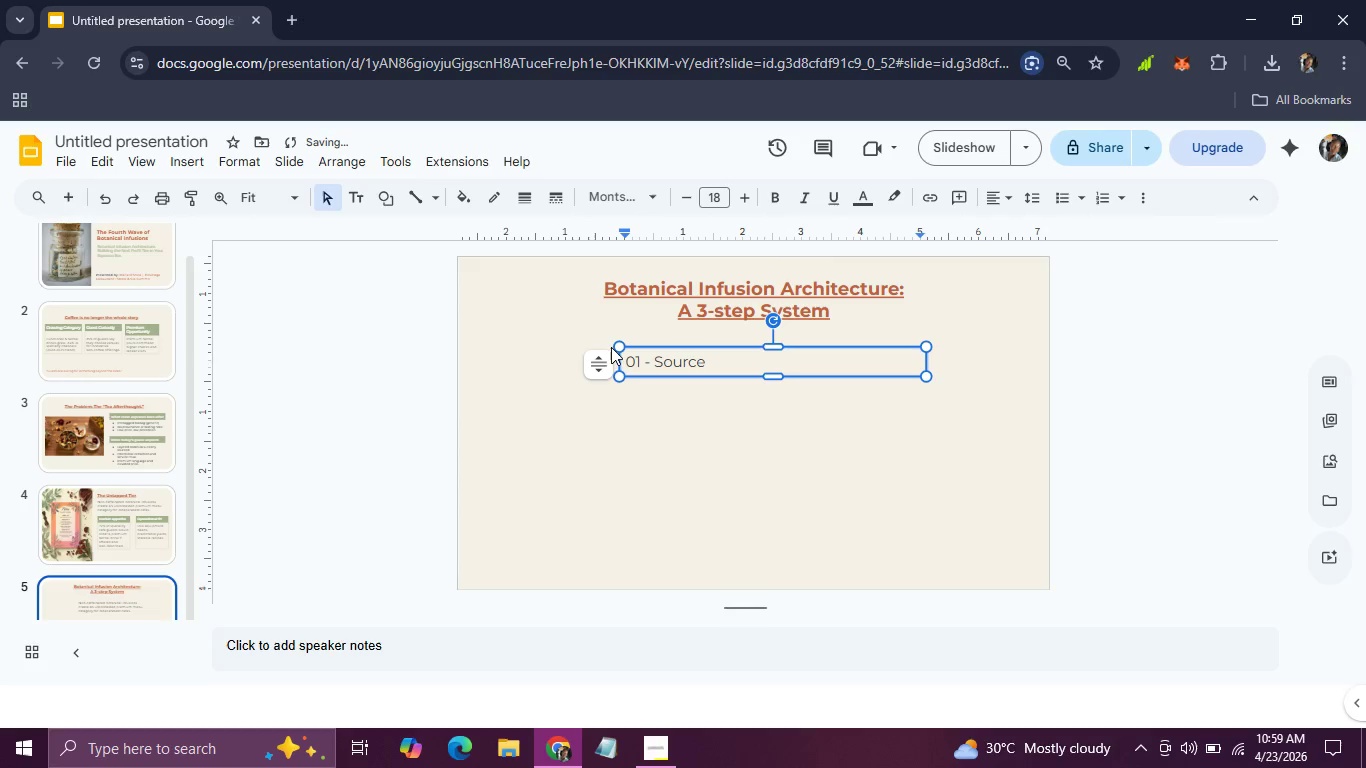 
key(Enter)
 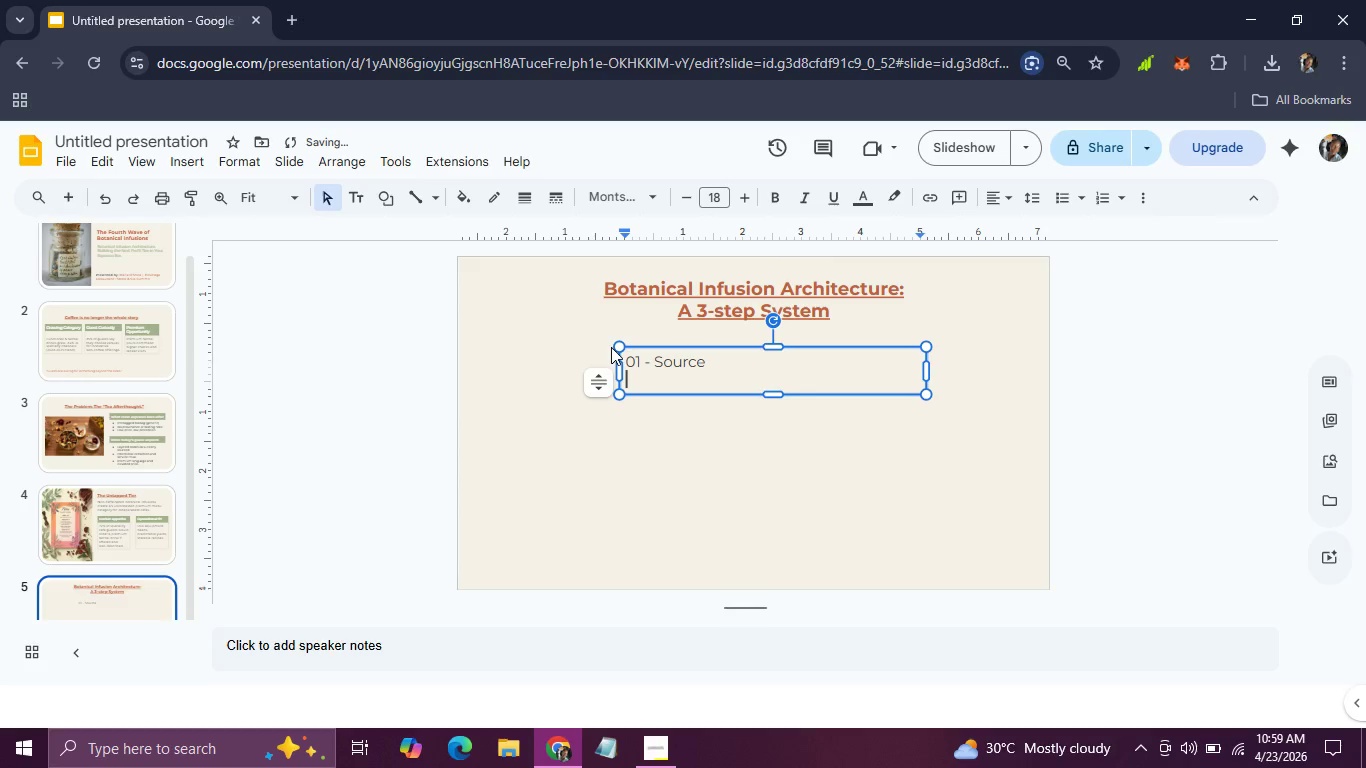 
type(Single-origin botanuc)
key(Backspace)
key(Backspace)
key(Backspace)
type(nicals, supplier transparency; seasonal selection)
 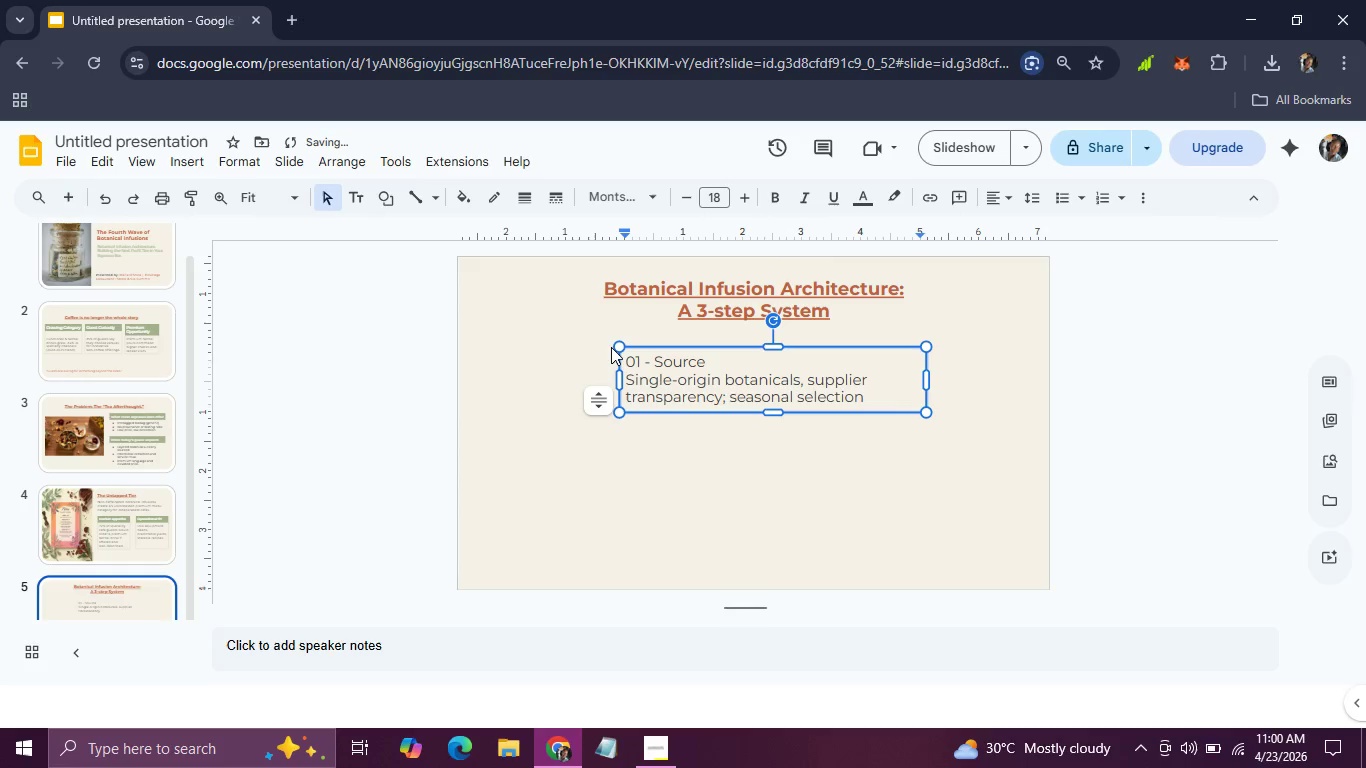 
left_click([800, 381])
 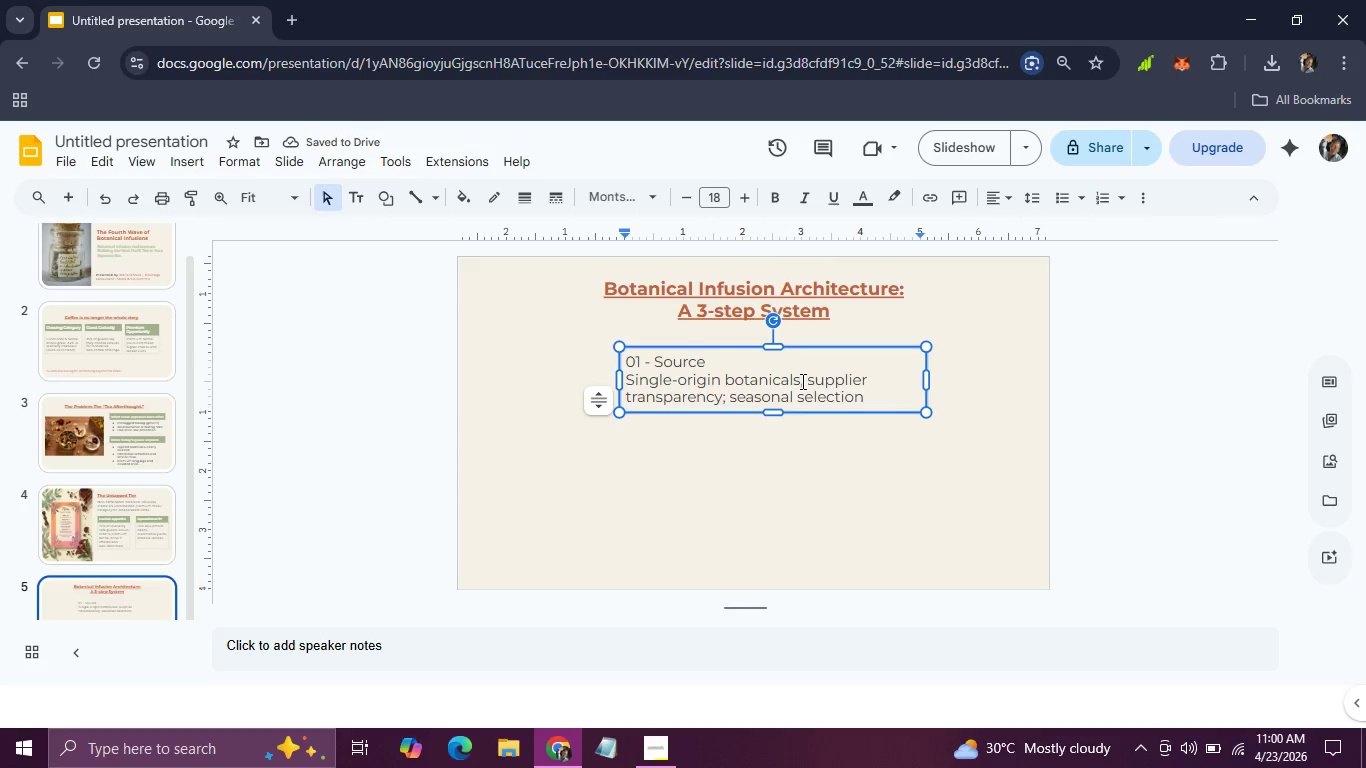 
left_click([801, 381])
 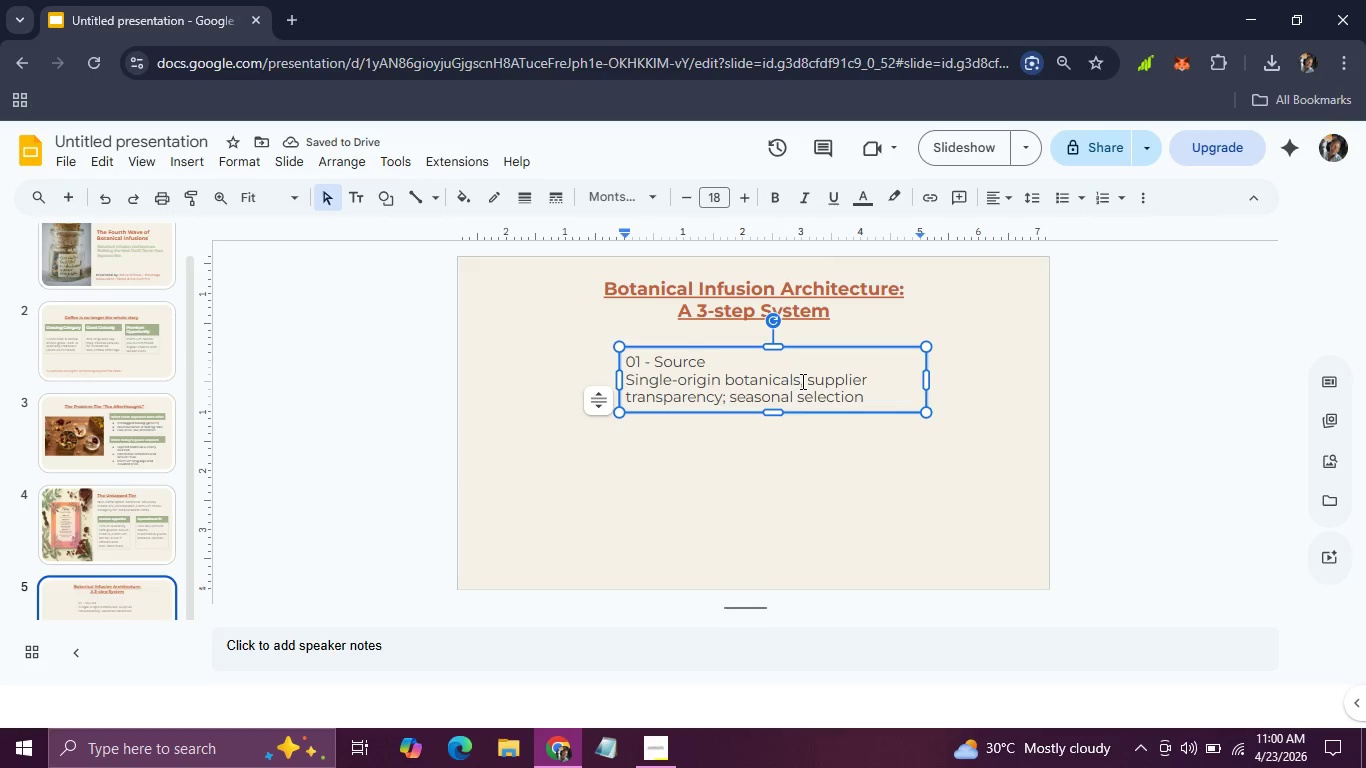 
key(Backspace)
 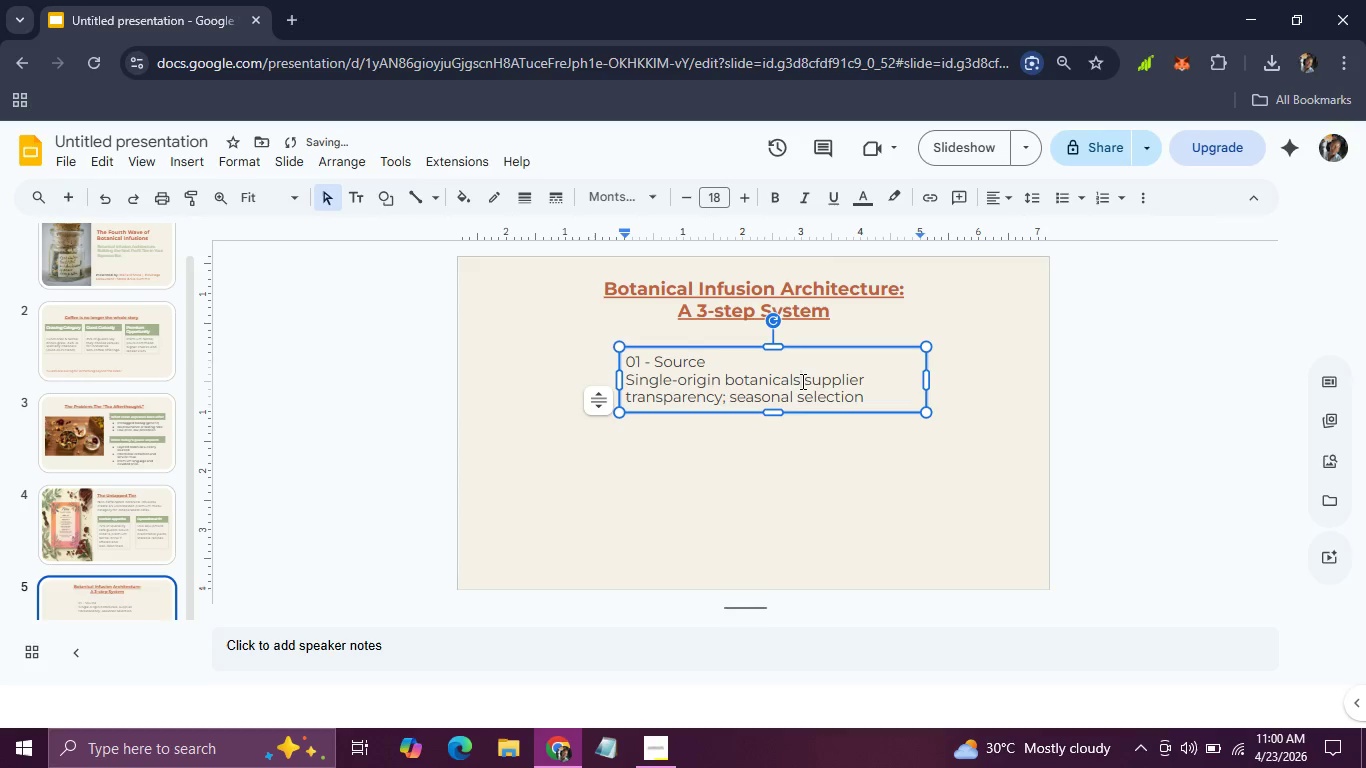 
key(Semicolon)
 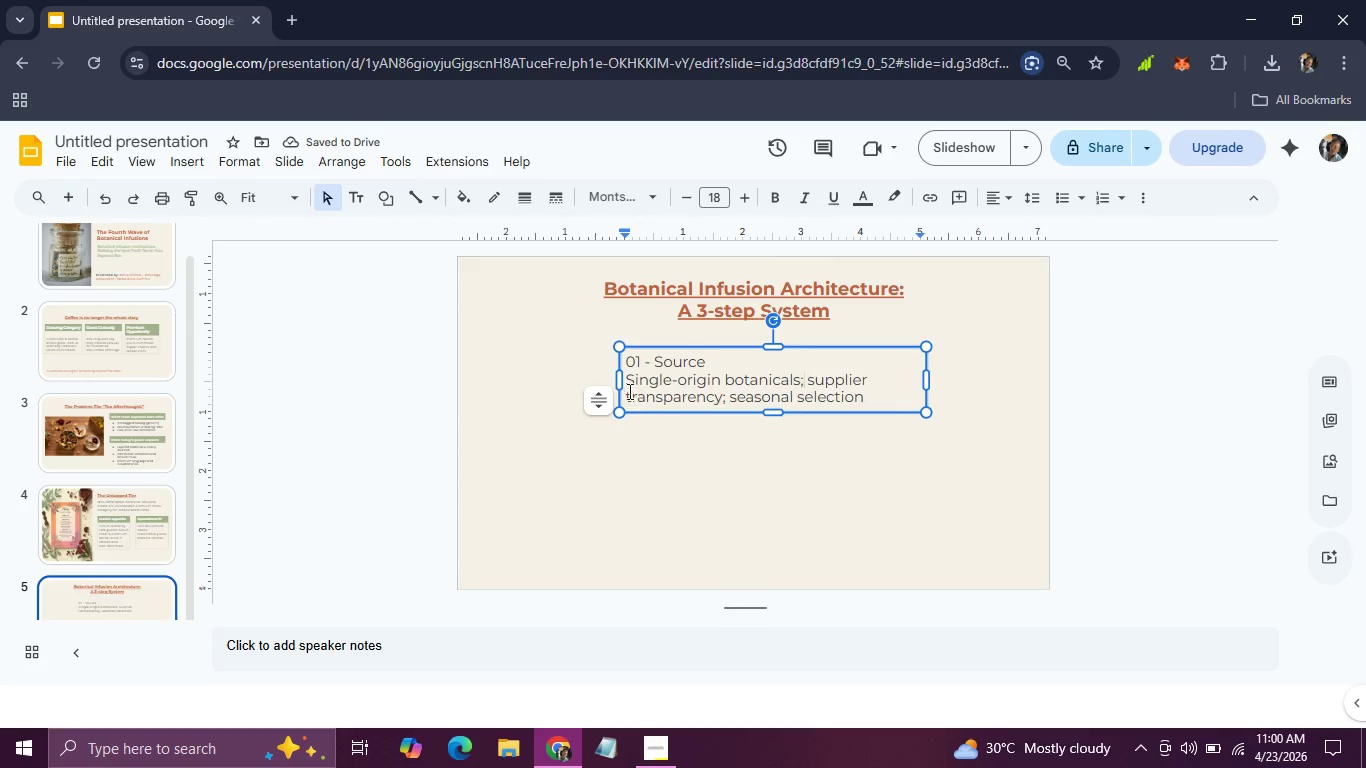 
left_click_drag(start_coordinate=[619, 383], to_coordinate=[529, 378])
 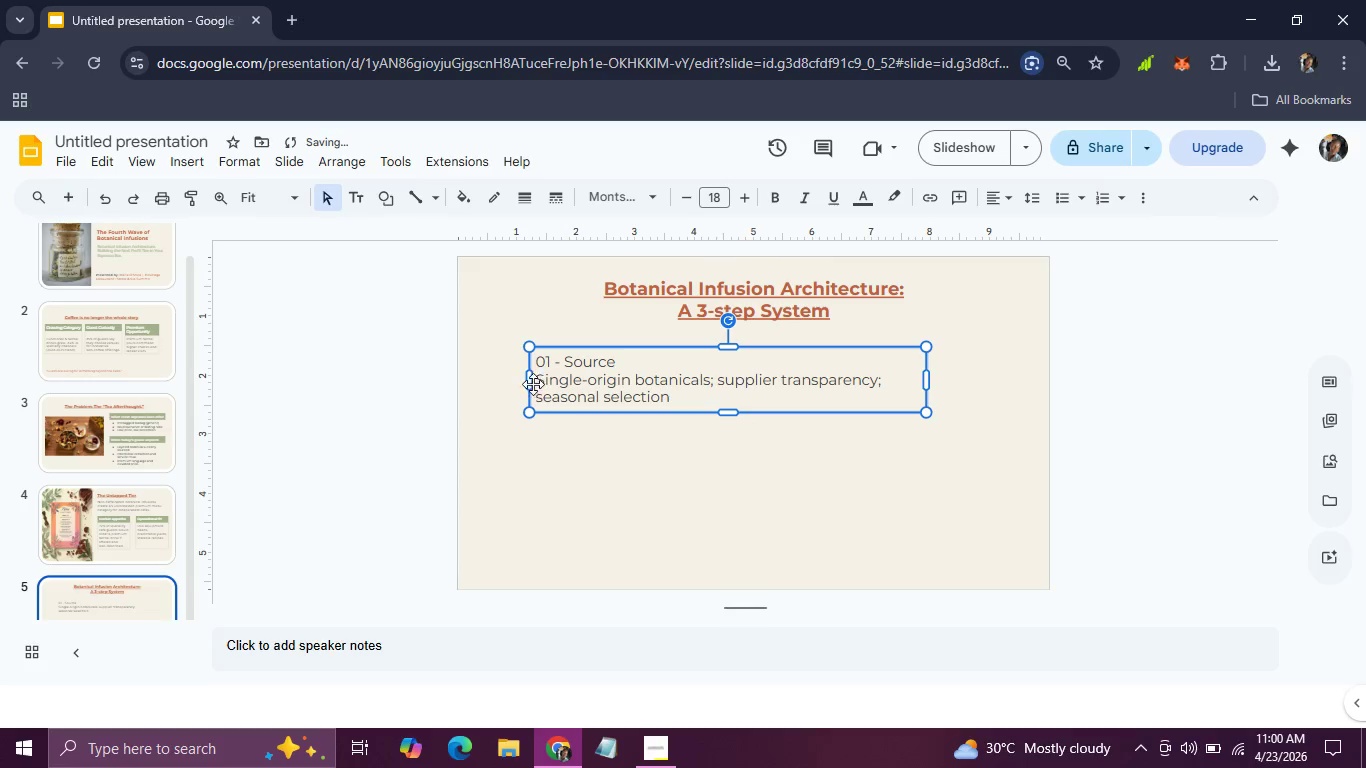 
left_click_drag(start_coordinate=[529, 382], to_coordinate=[483, 383])
 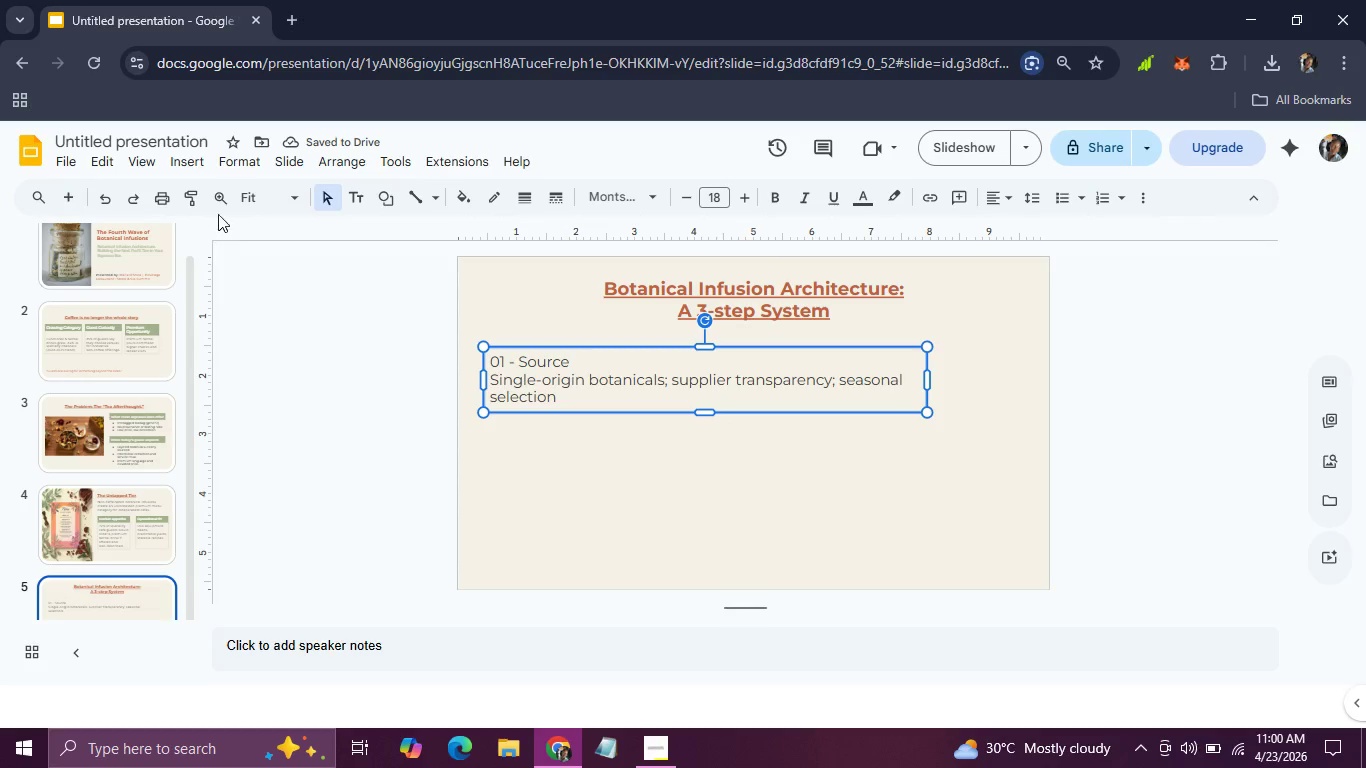 
left_click([234, 164])
 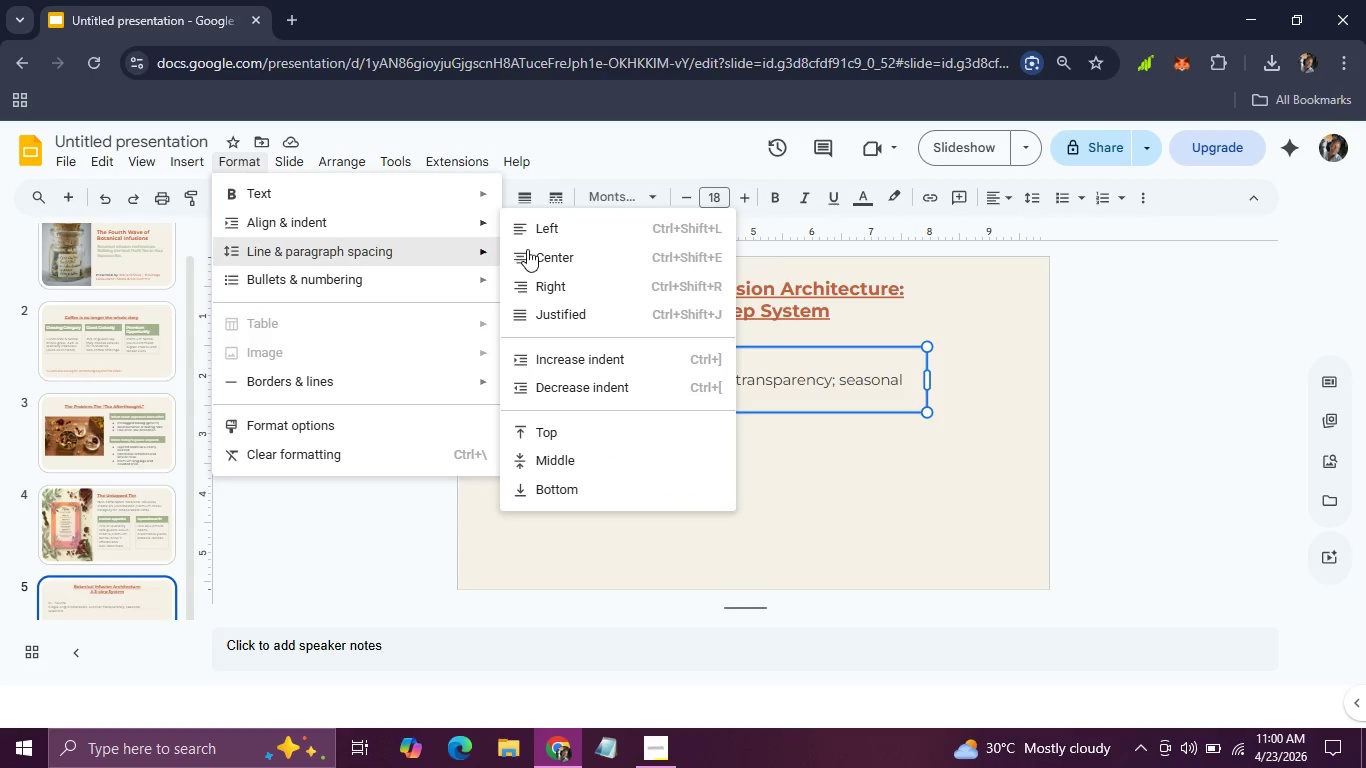 
left_click([545, 261])
 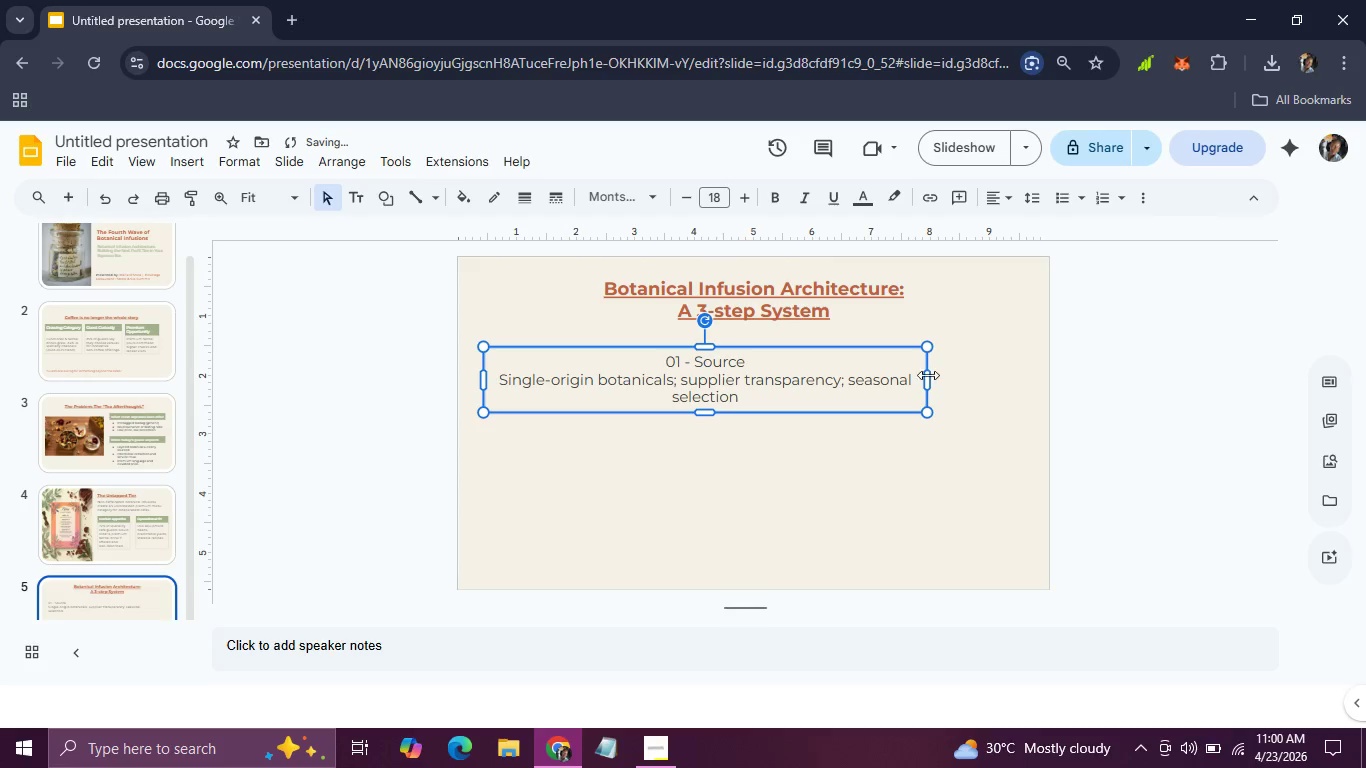 
left_click_drag(start_coordinate=[926, 375], to_coordinate=[1010, 375])
 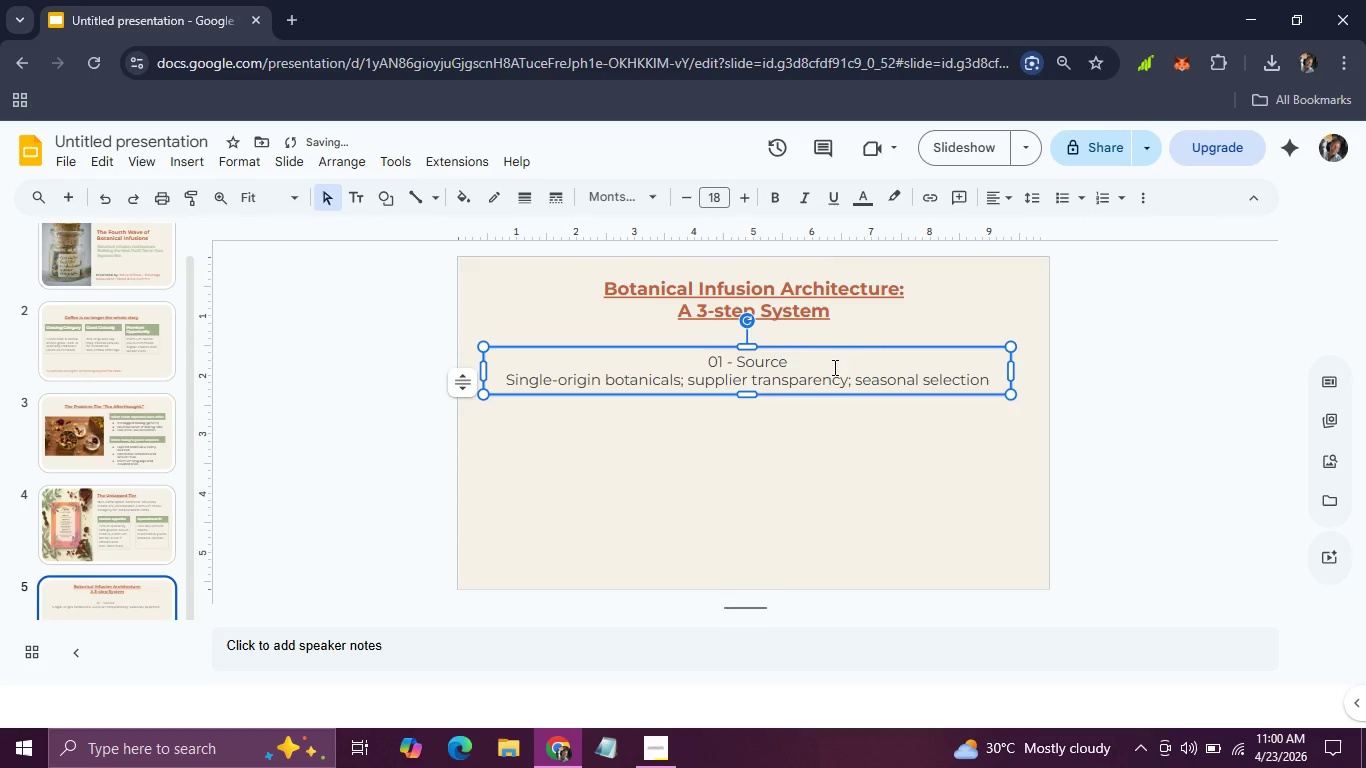 
left_click_drag(start_coordinate=[811, 362], to_coordinate=[698, 362])
 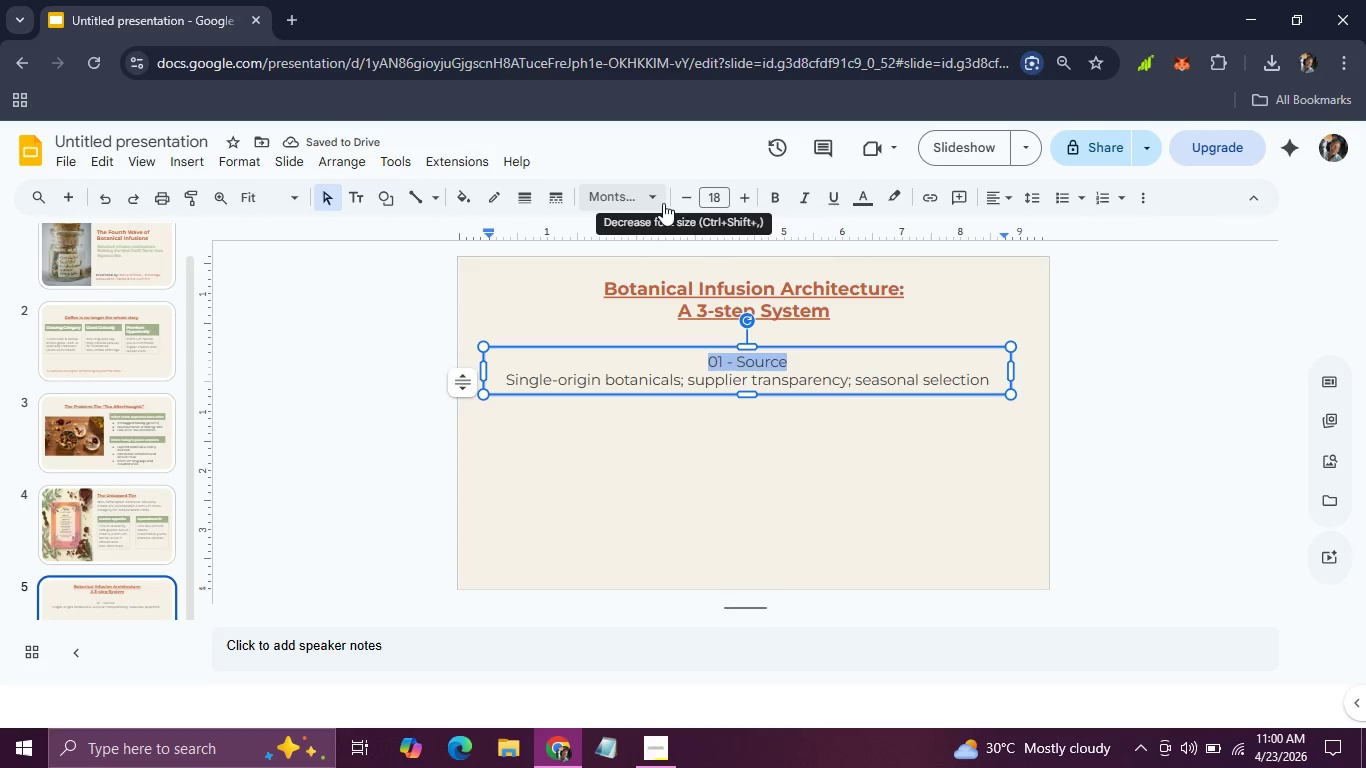 
left_click([651, 200])
 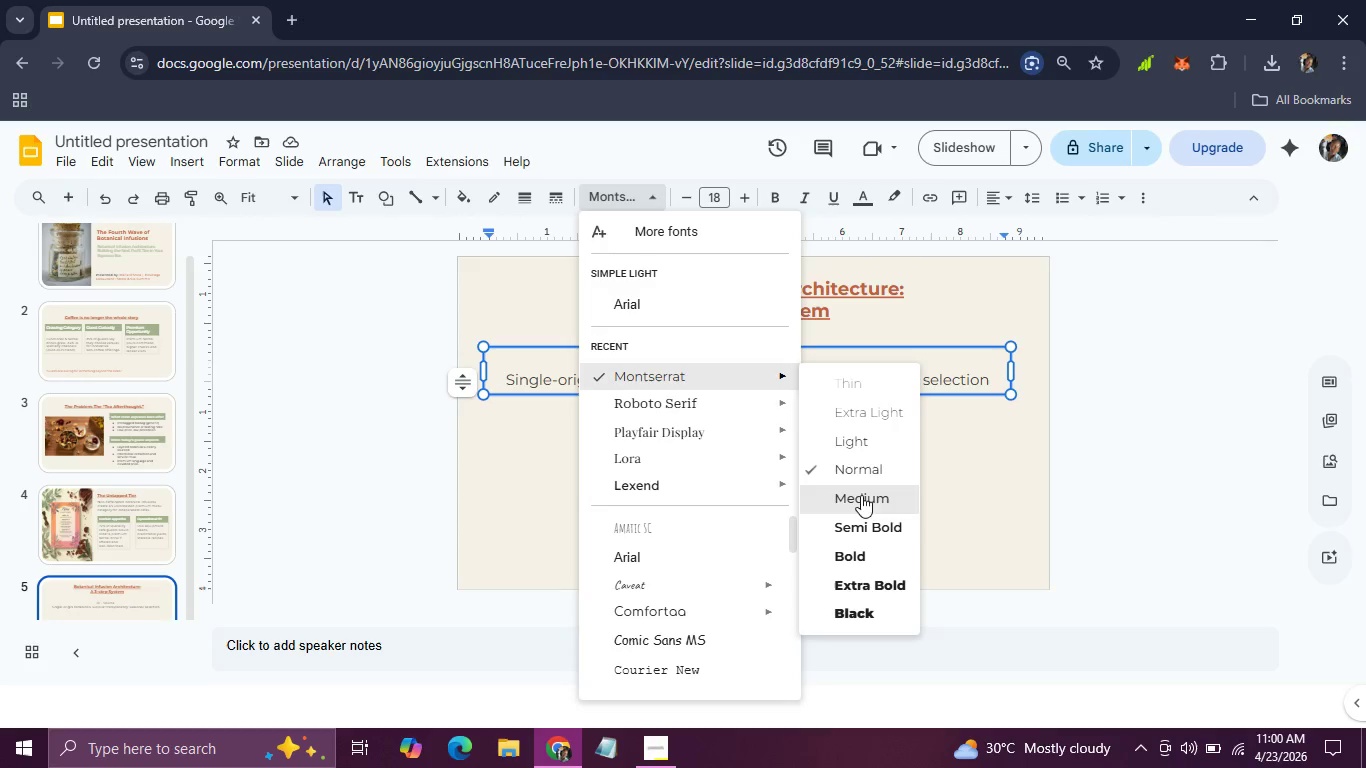 
left_click([862, 521])
 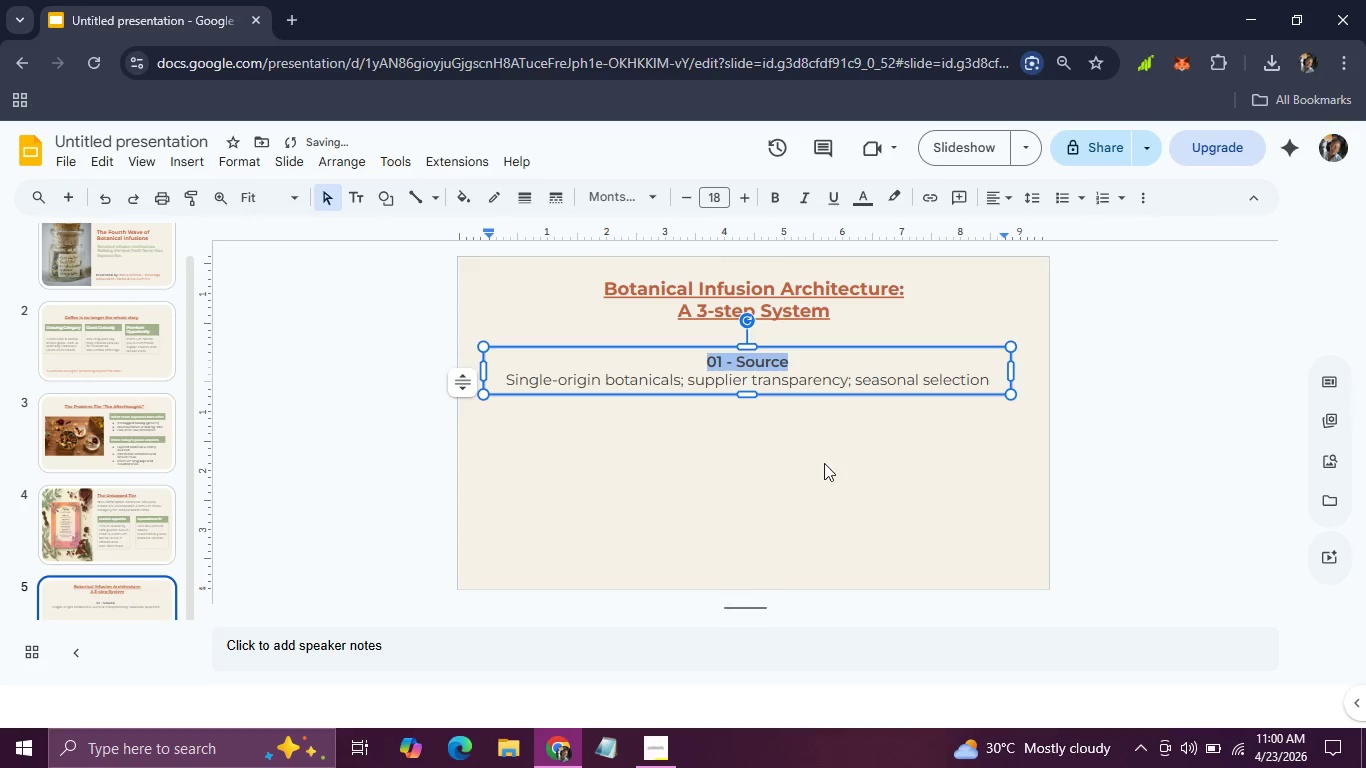 
left_click([817, 453])
 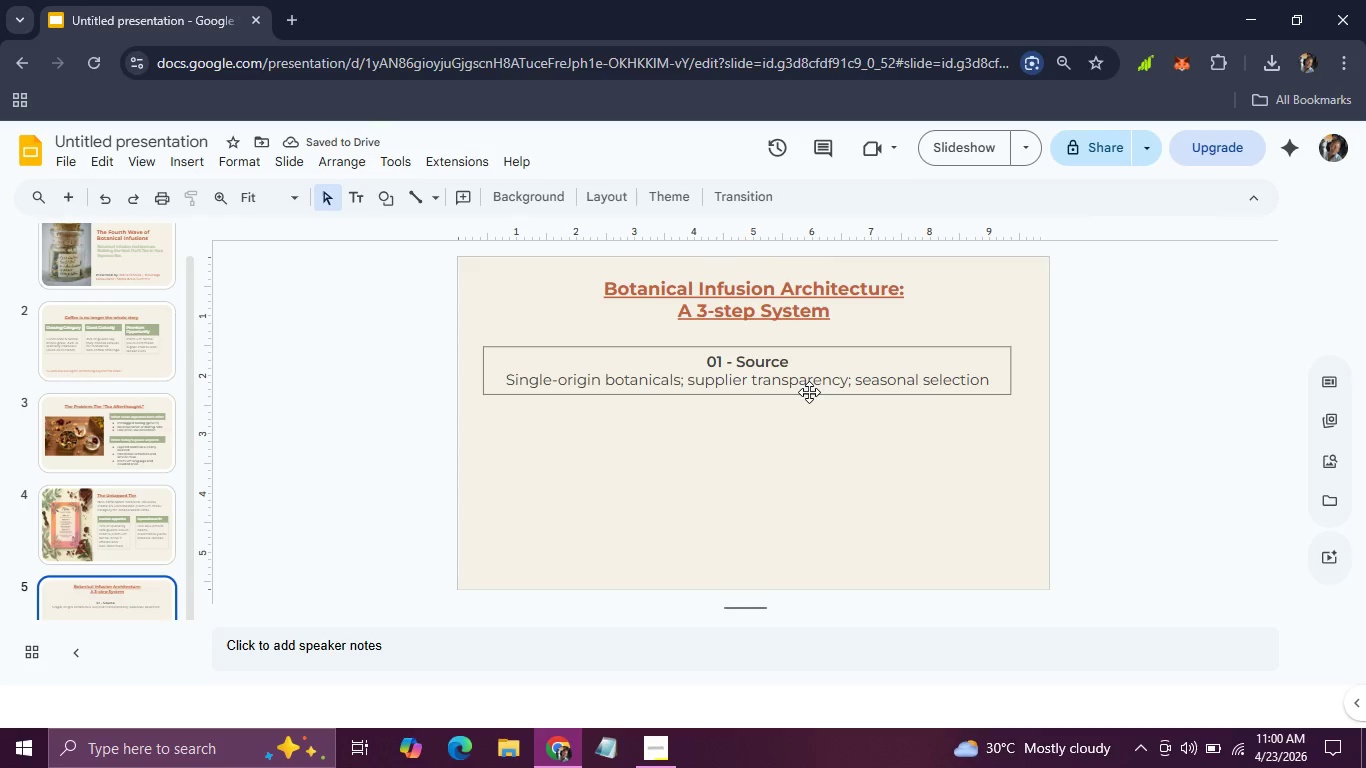 
left_click([809, 392])
 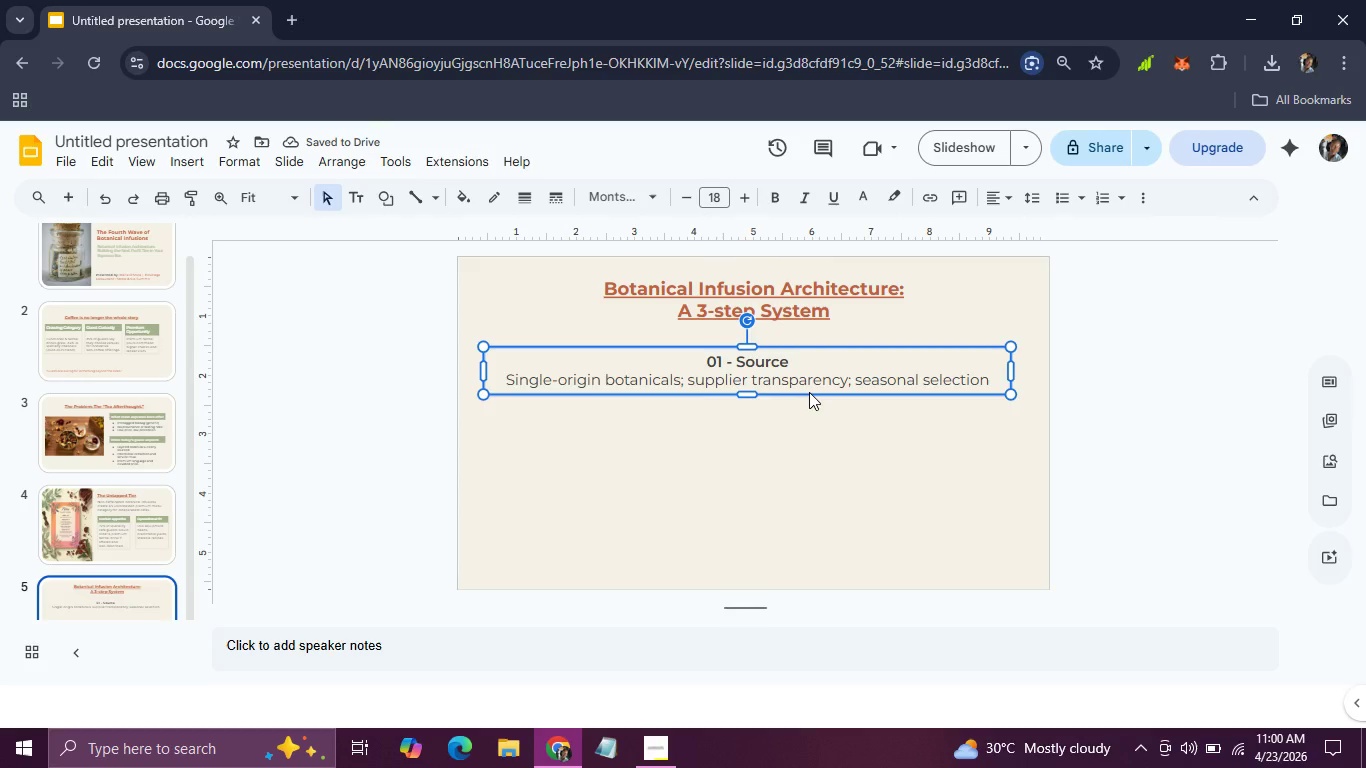 
hold_key(key=ArrowUp, duration=0.95)
 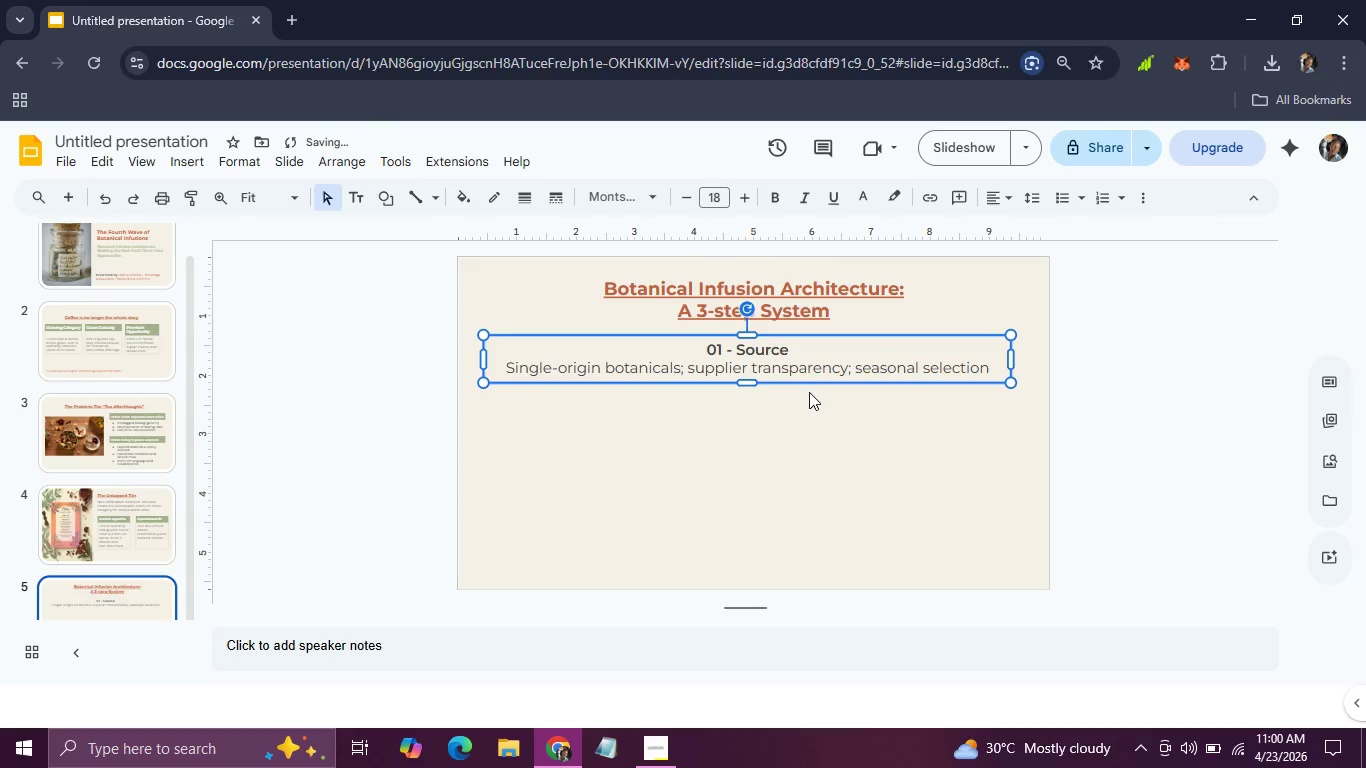 
key(ArrowUp)
 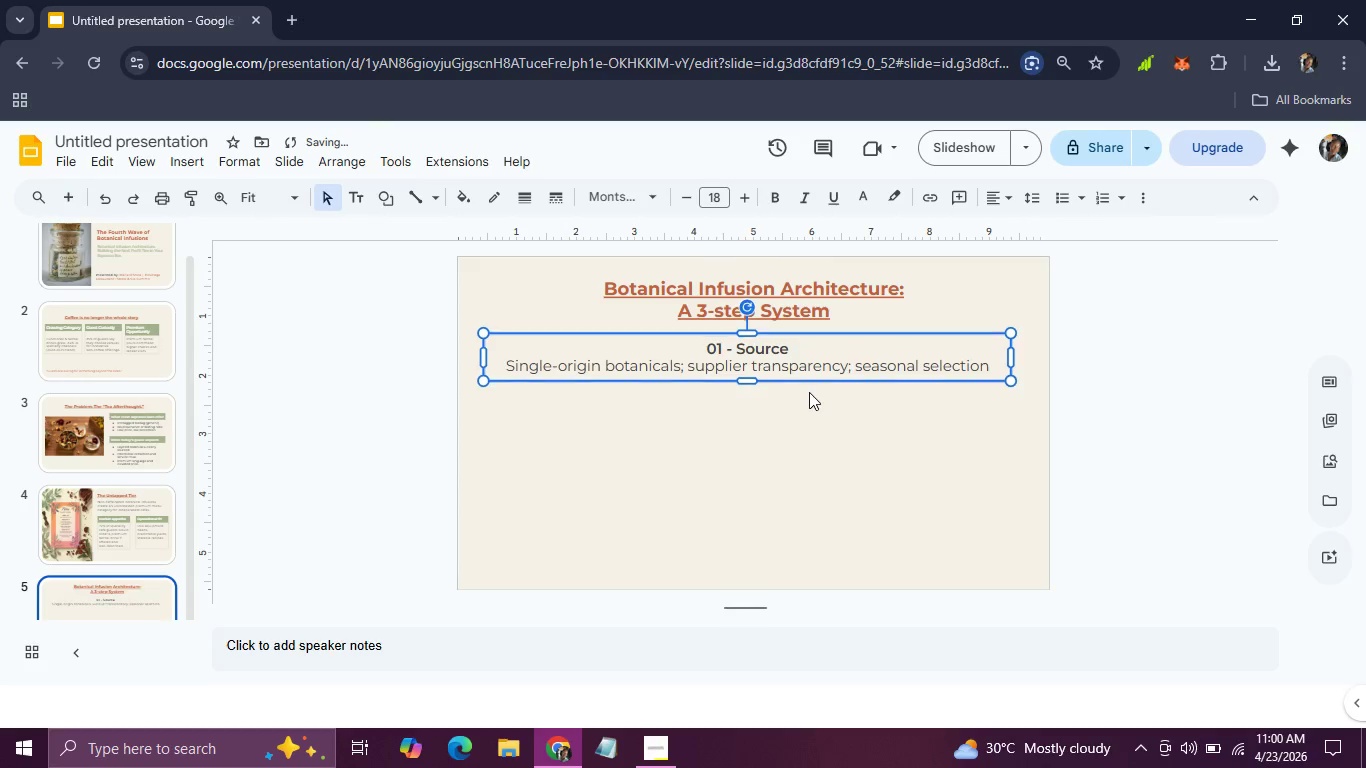 
key(ArrowUp)
 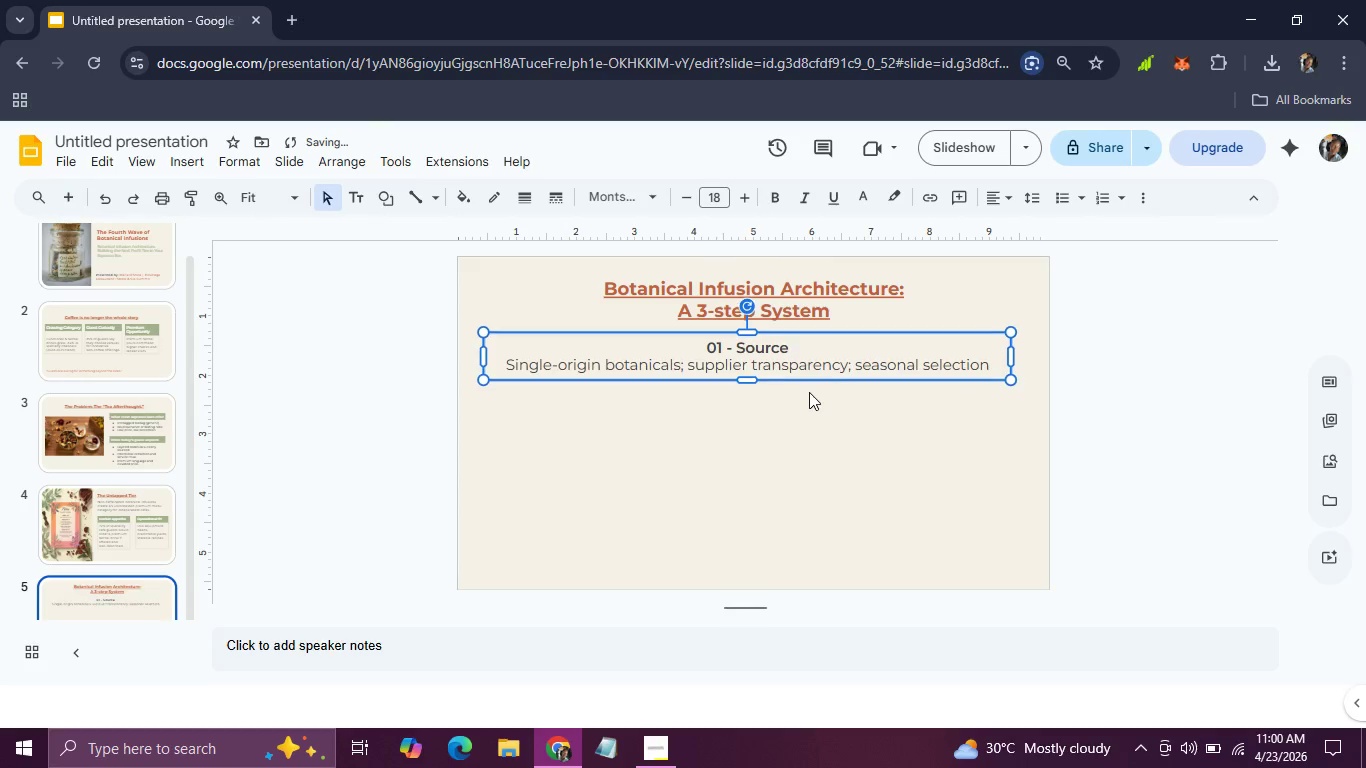 
key(ArrowUp)
 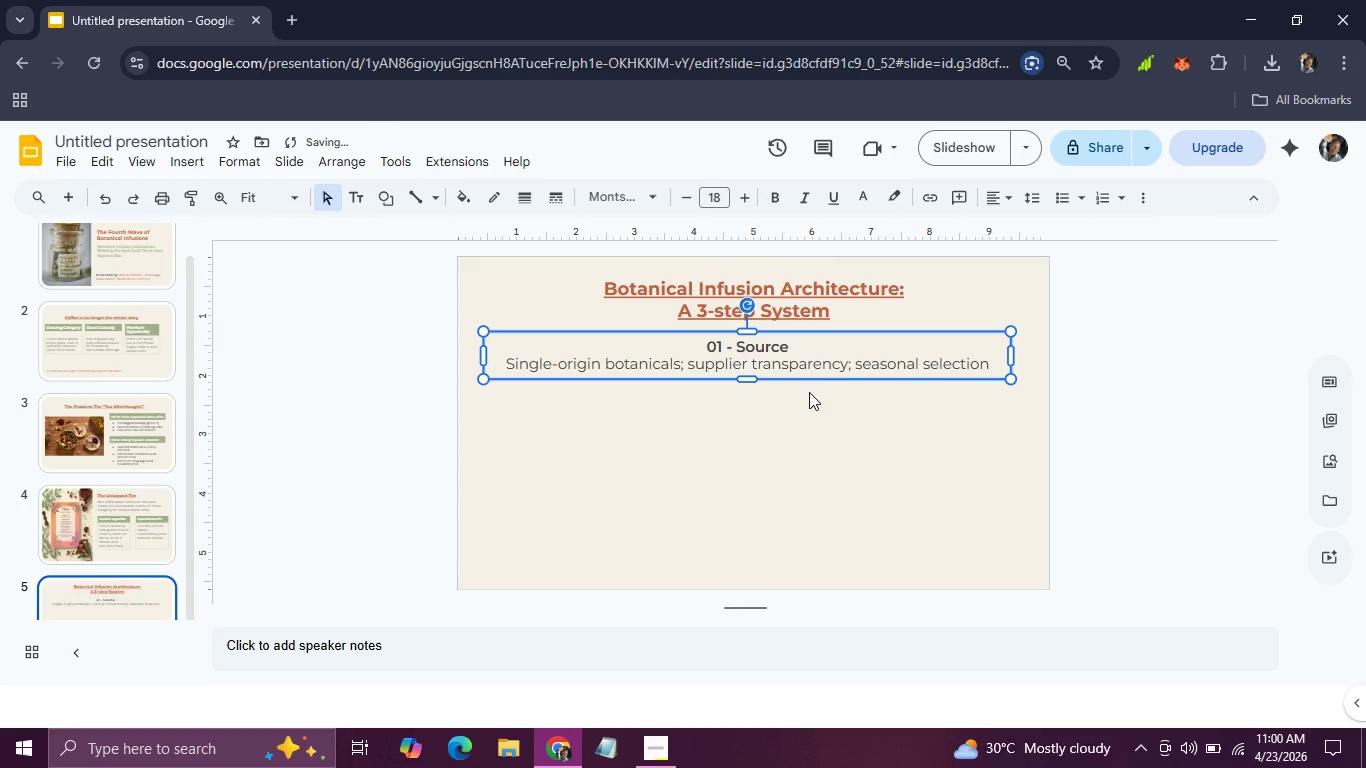 
key(ArrowUp)
 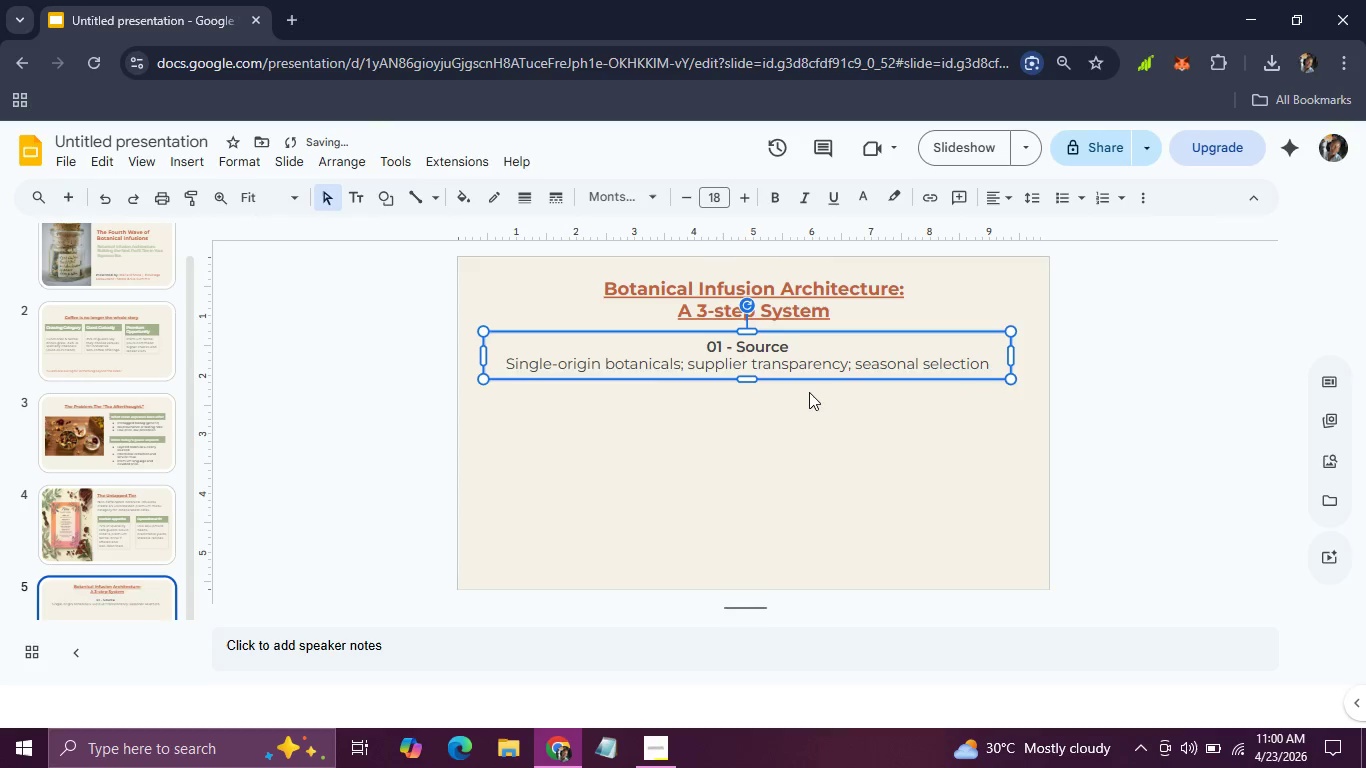 
key(ArrowUp)
 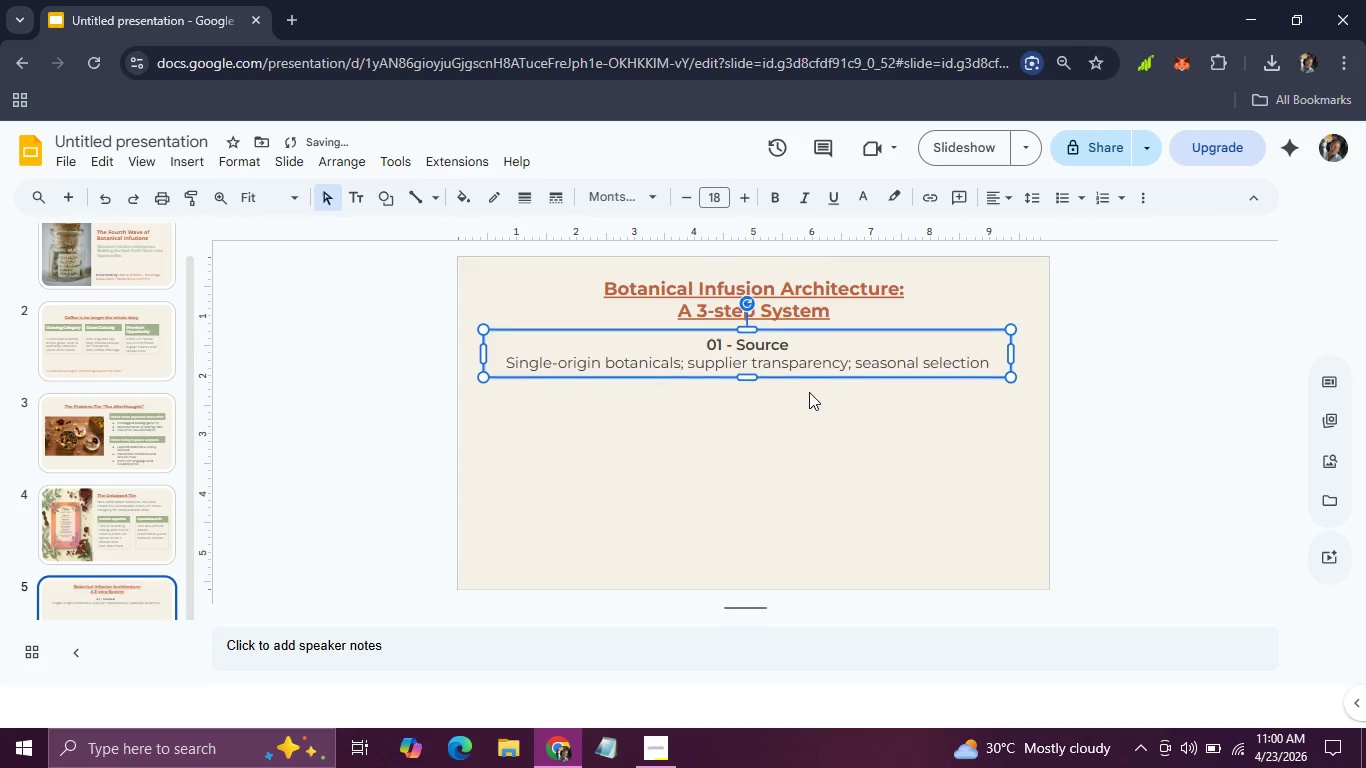 
key(ArrowUp)
 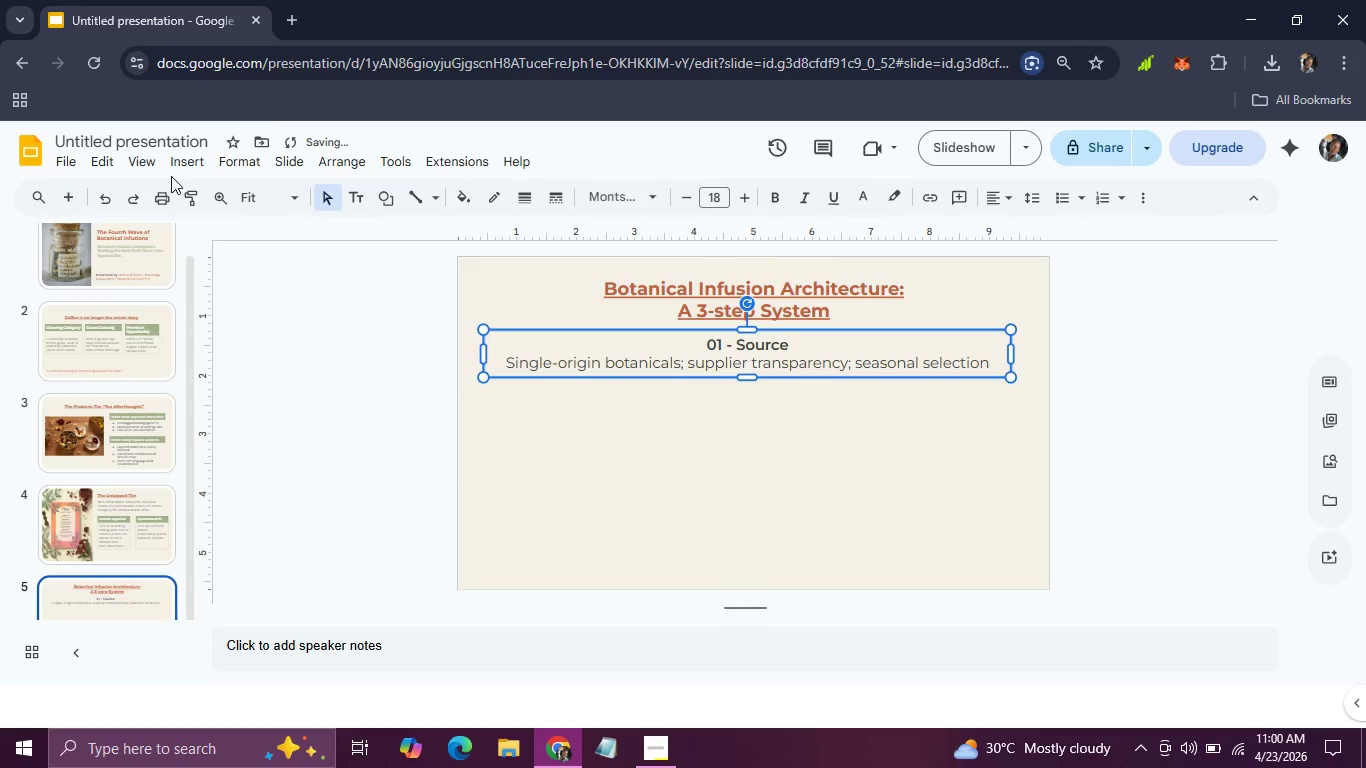 
left_click([190, 166])
 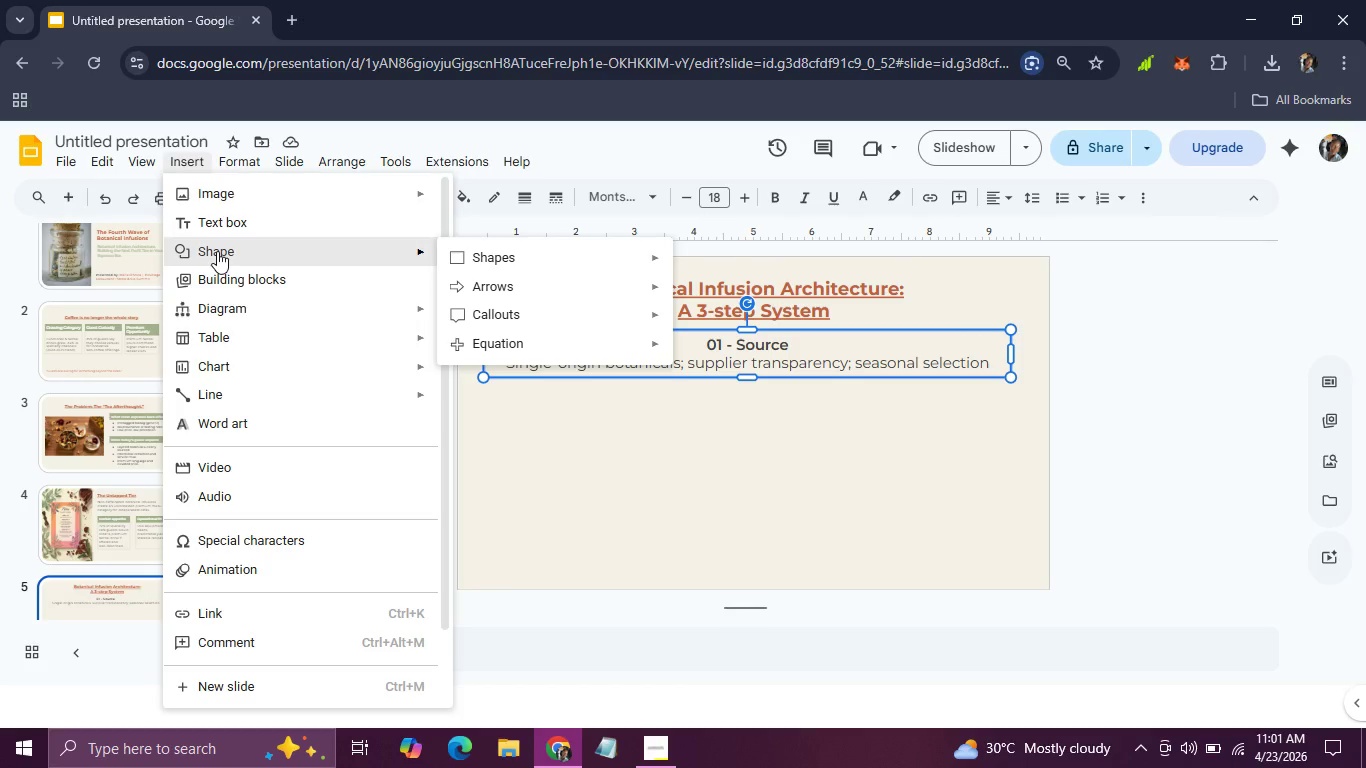 
wait(11.86)
 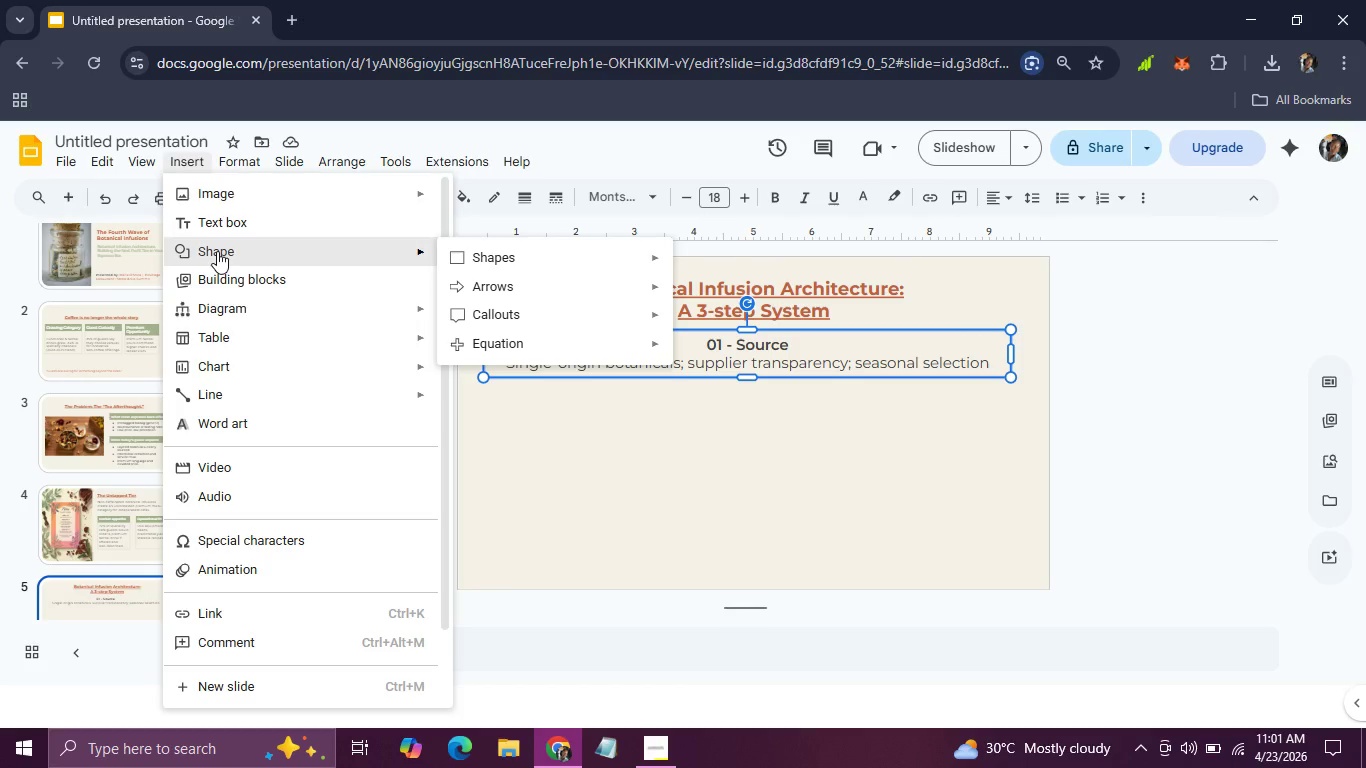 
left_click([741, 294])
 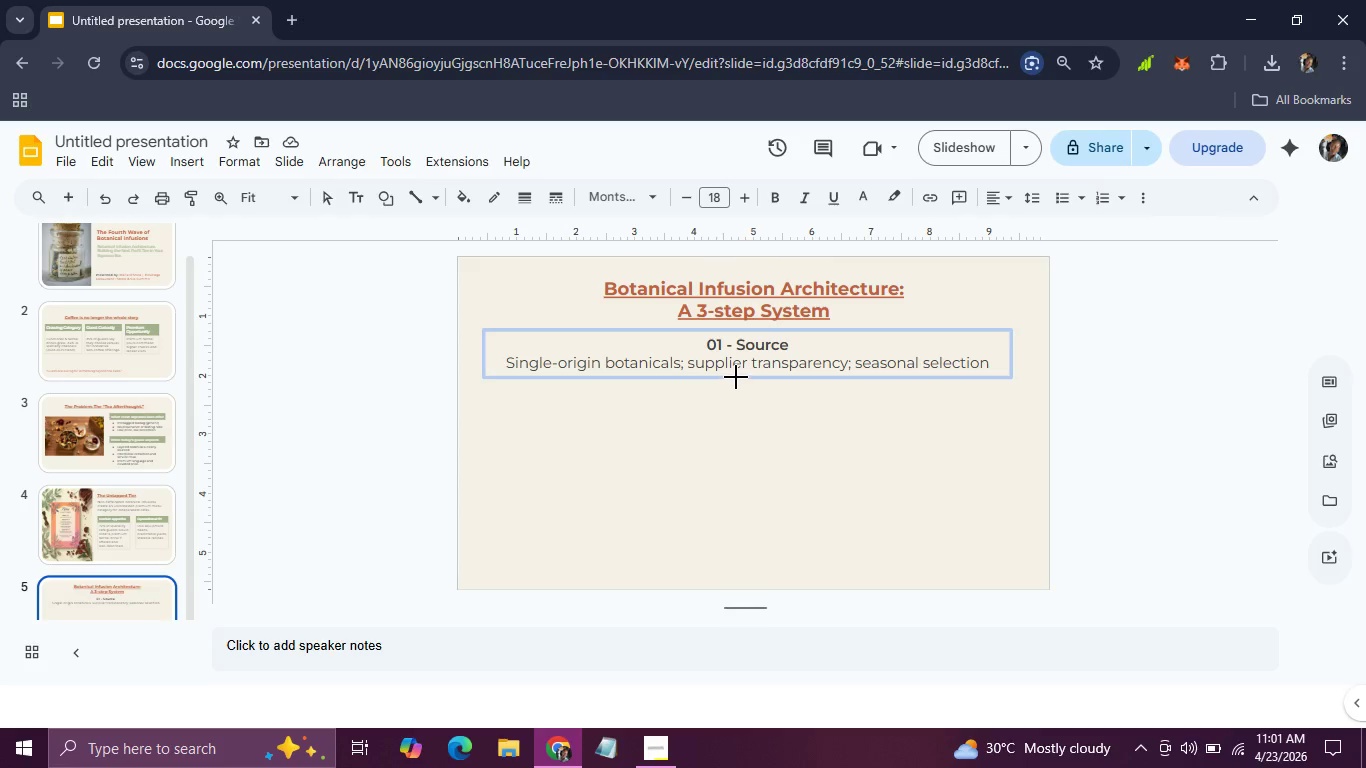 
left_click_drag(start_coordinate=[733, 376], to_coordinate=[762, 414])
 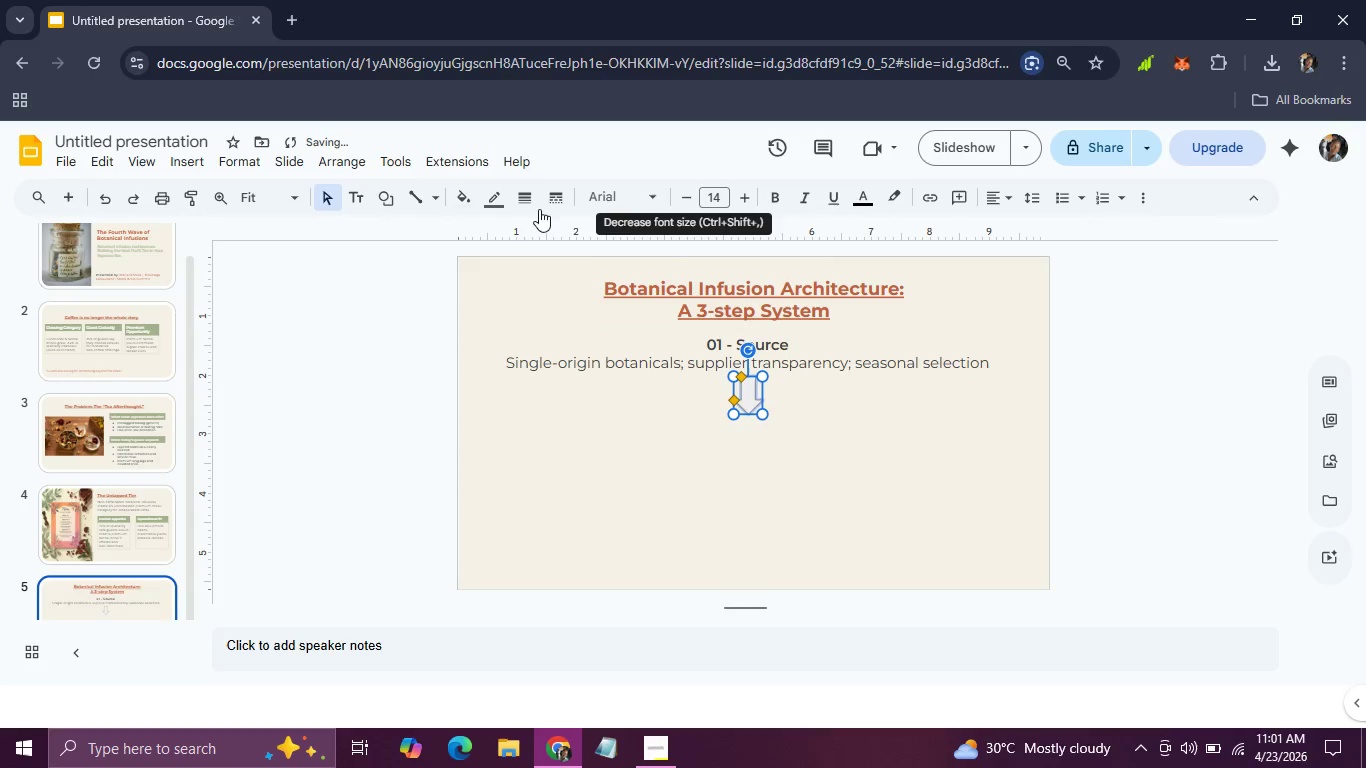 
left_click([498, 205])
 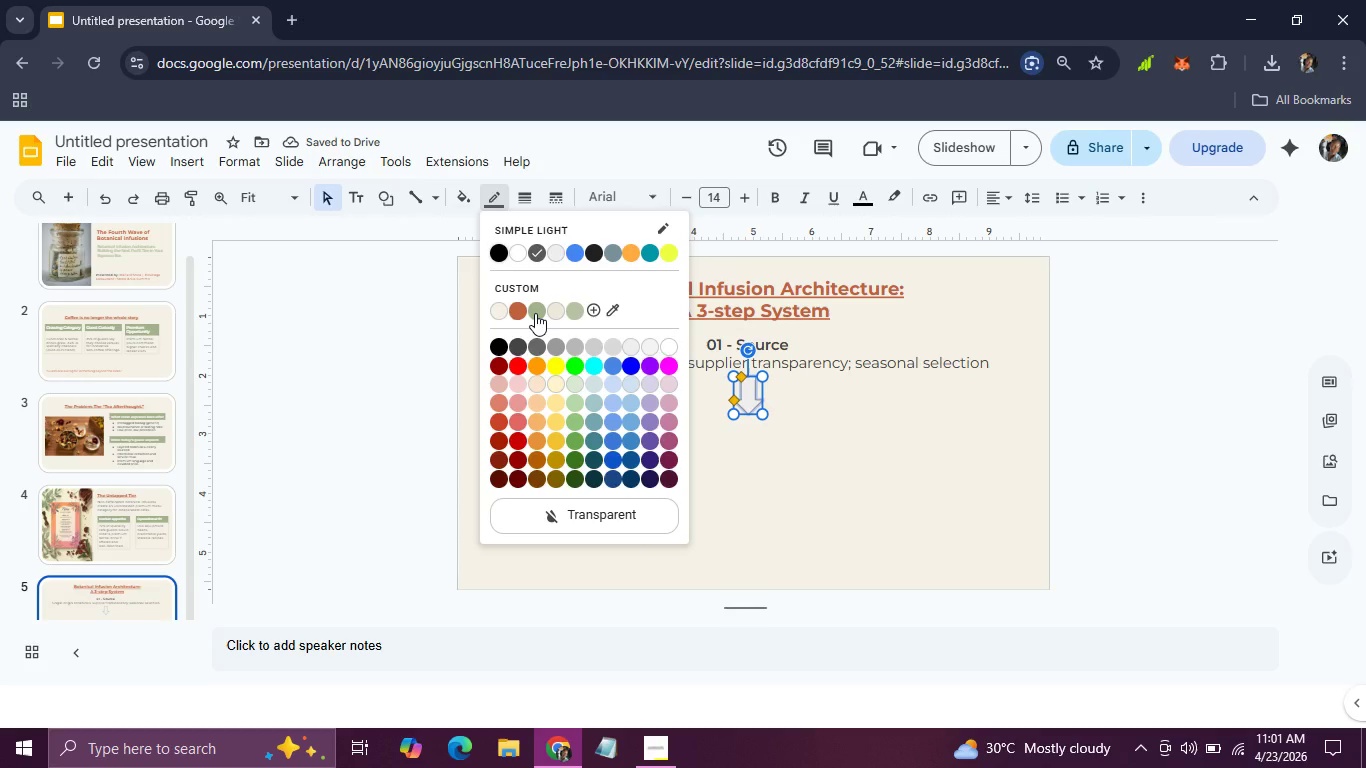 
left_click([535, 313])
 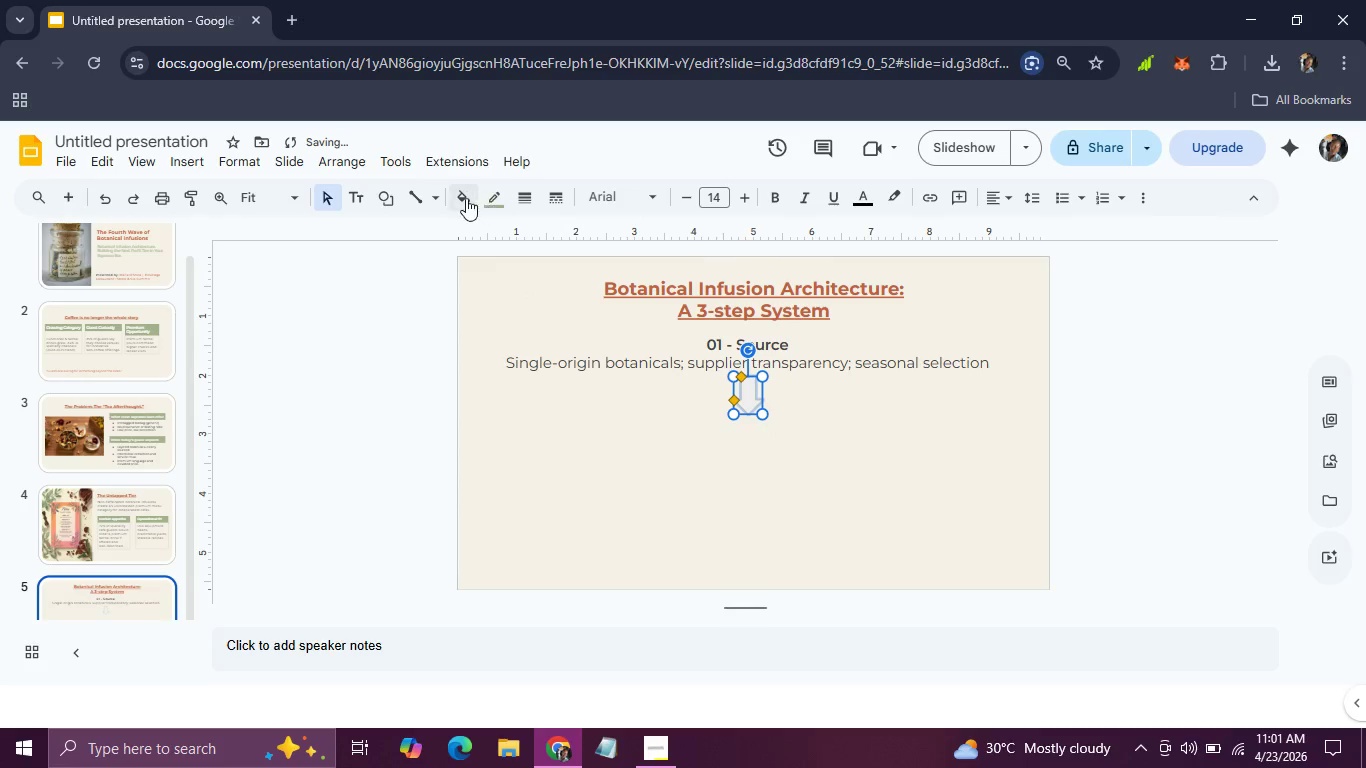 
left_click([460, 198])
 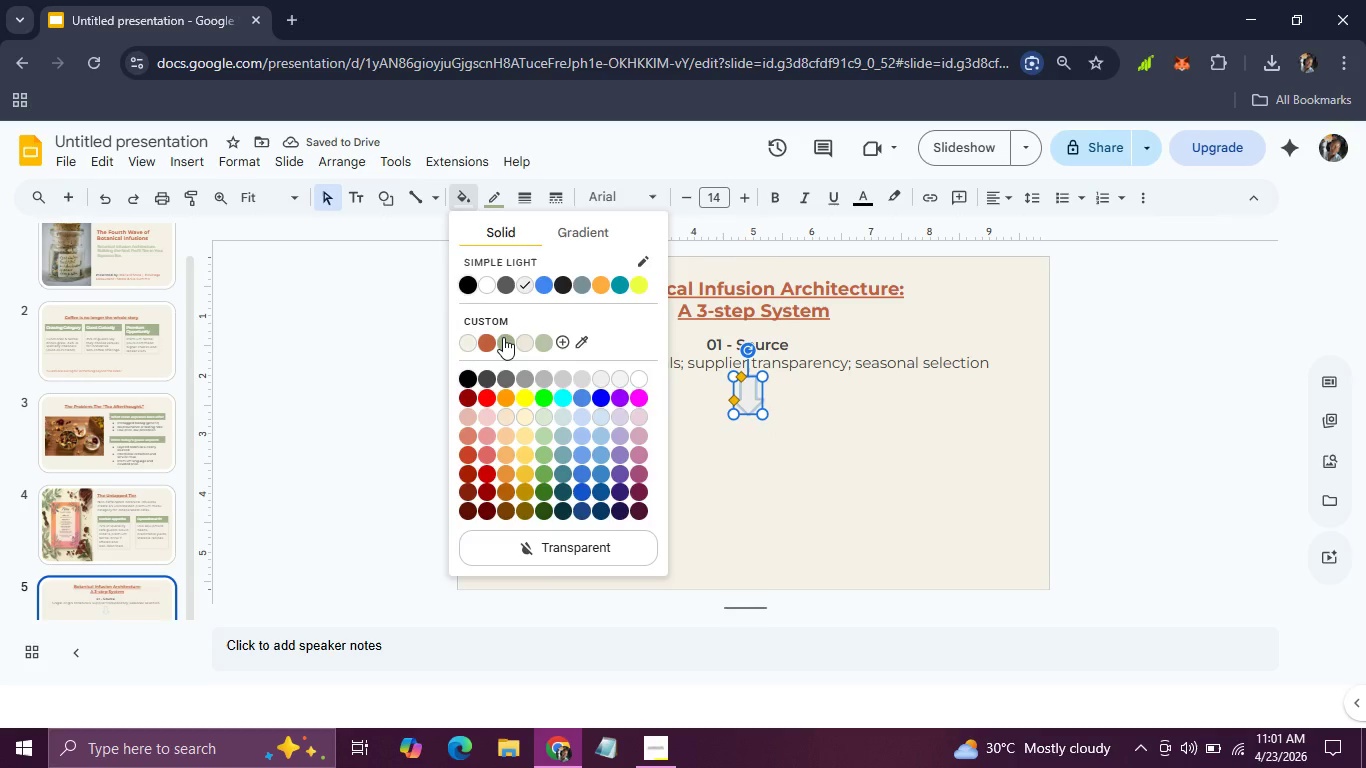 
left_click([503, 337])
 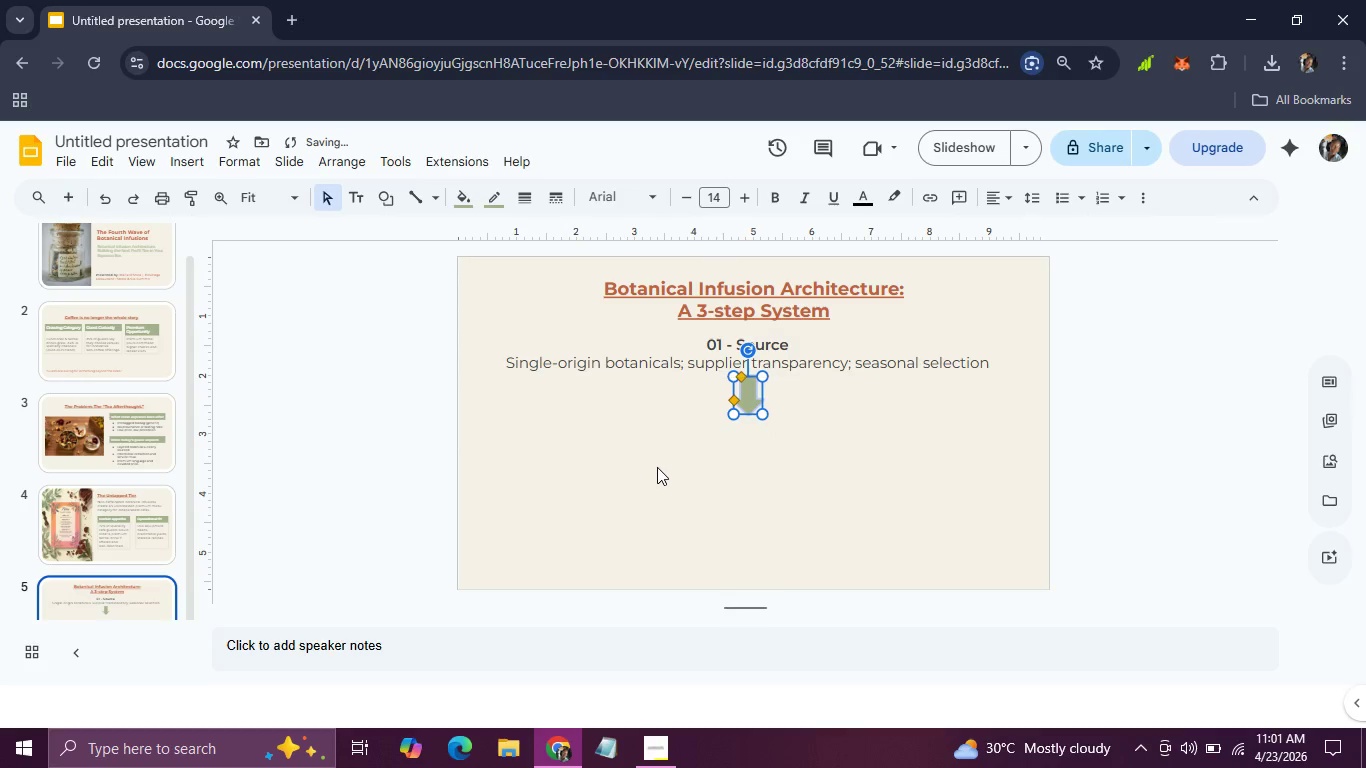 
left_click([657, 467])
 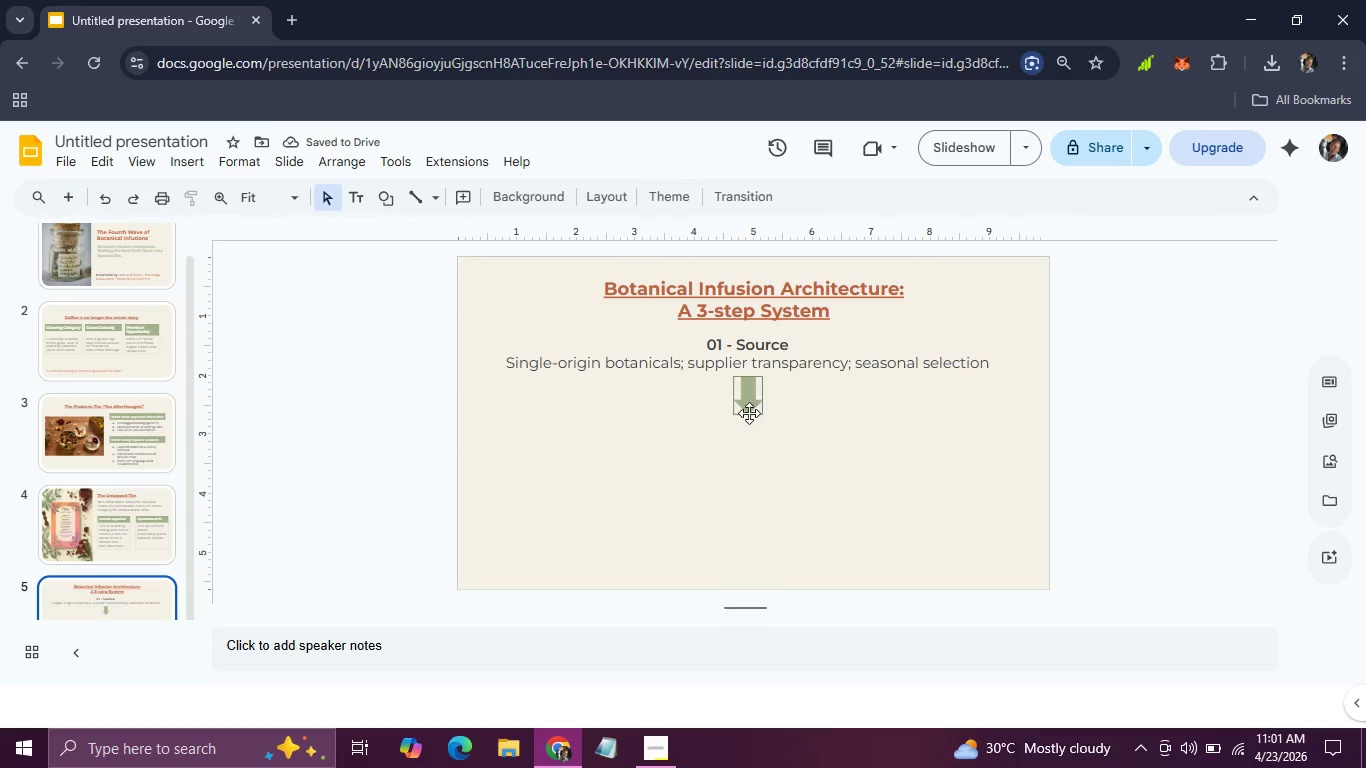 
left_click([748, 412])
 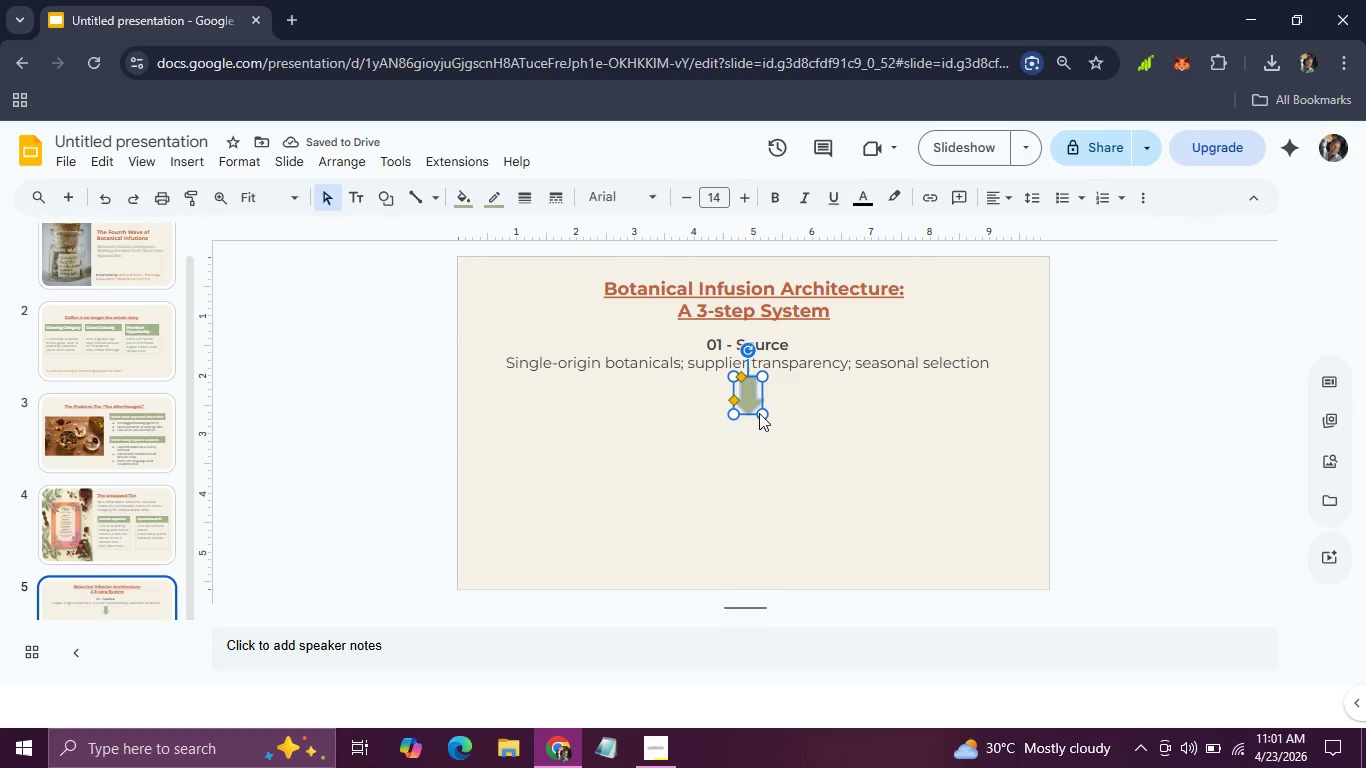 
left_click_drag(start_coordinate=[761, 413], to_coordinate=[757, 407])
 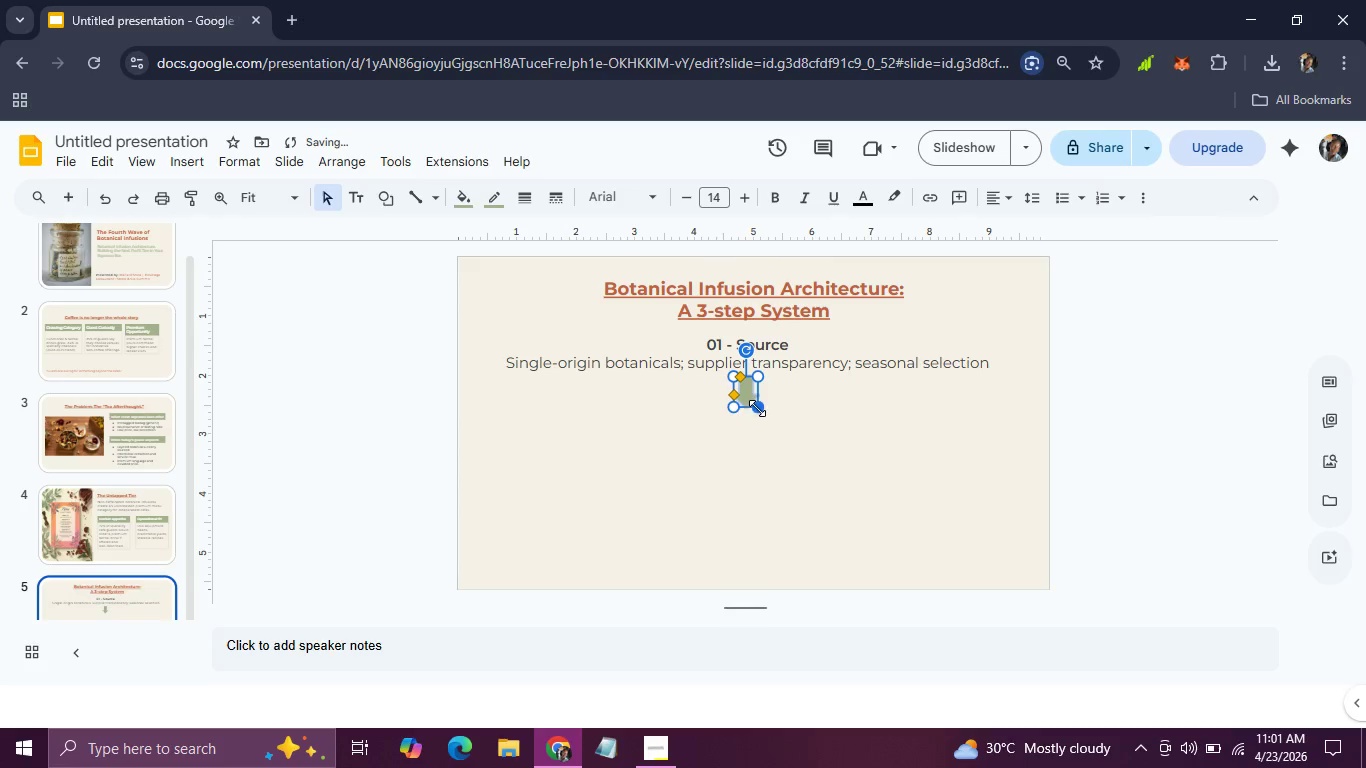 
left_click([783, 428])
 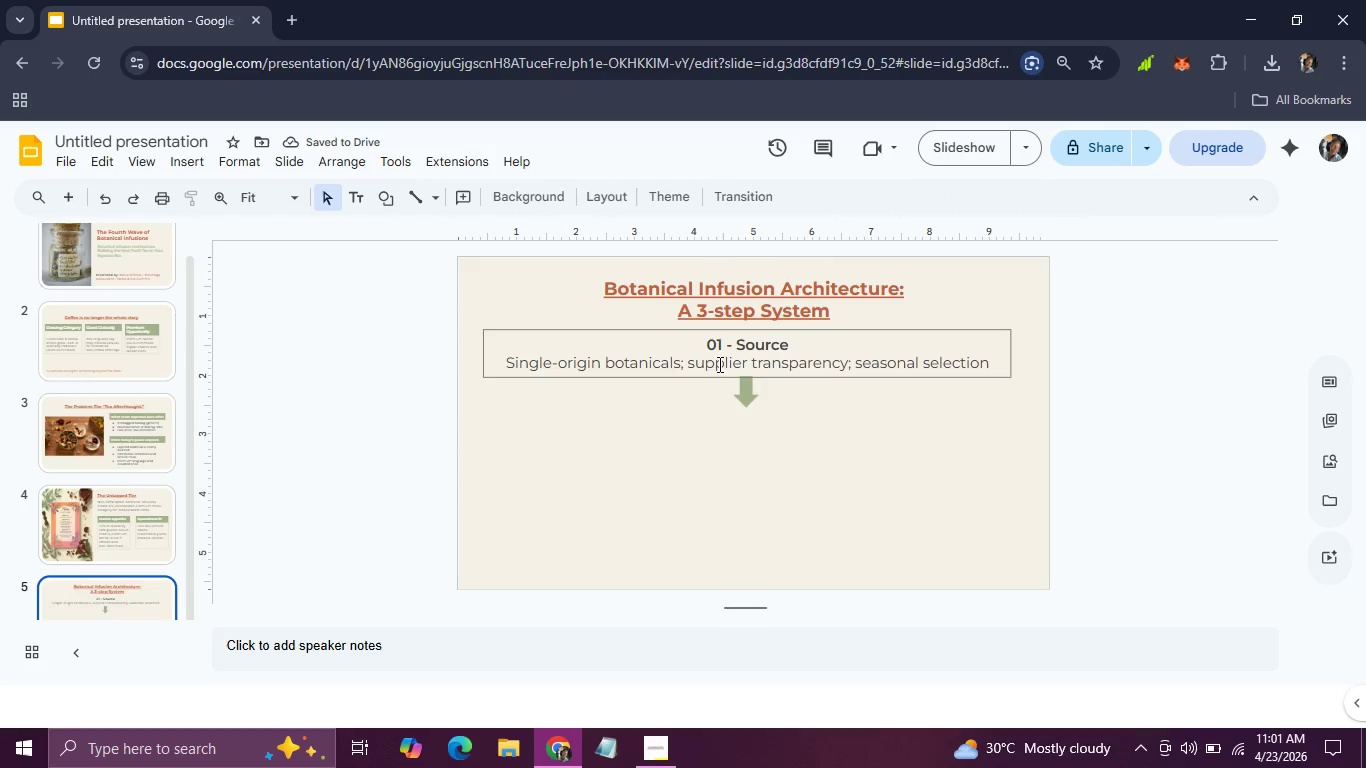 
left_click([718, 375])
 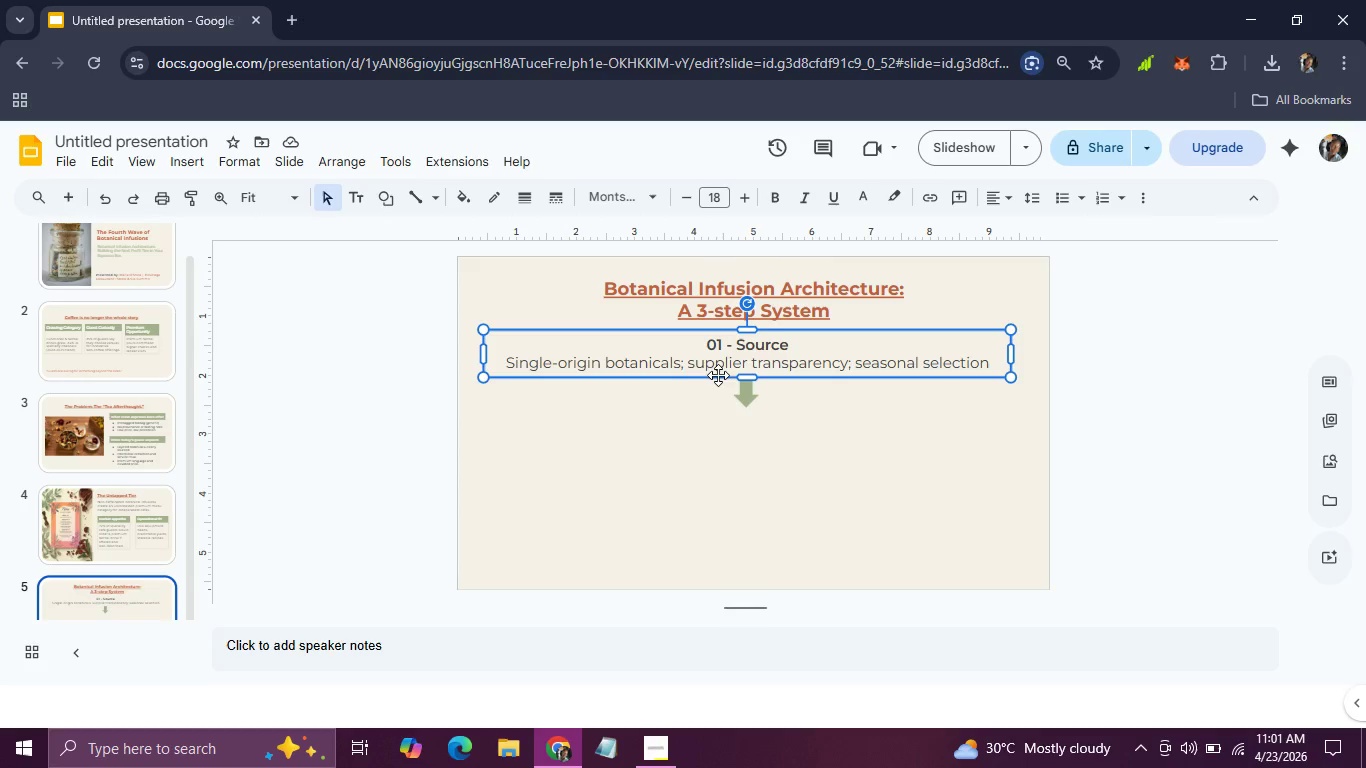 
key(Control+D)
 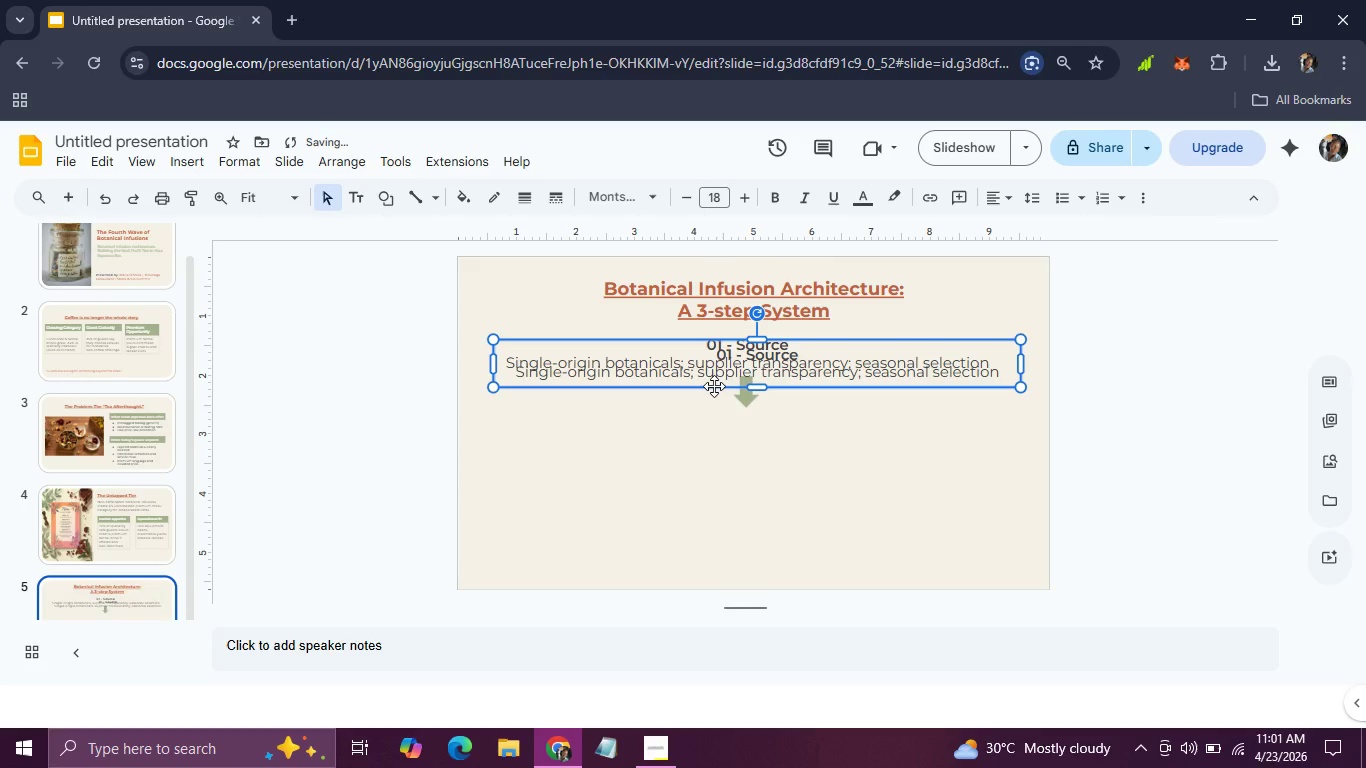 
left_click_drag(start_coordinate=[714, 386], to_coordinate=[714, 459])
 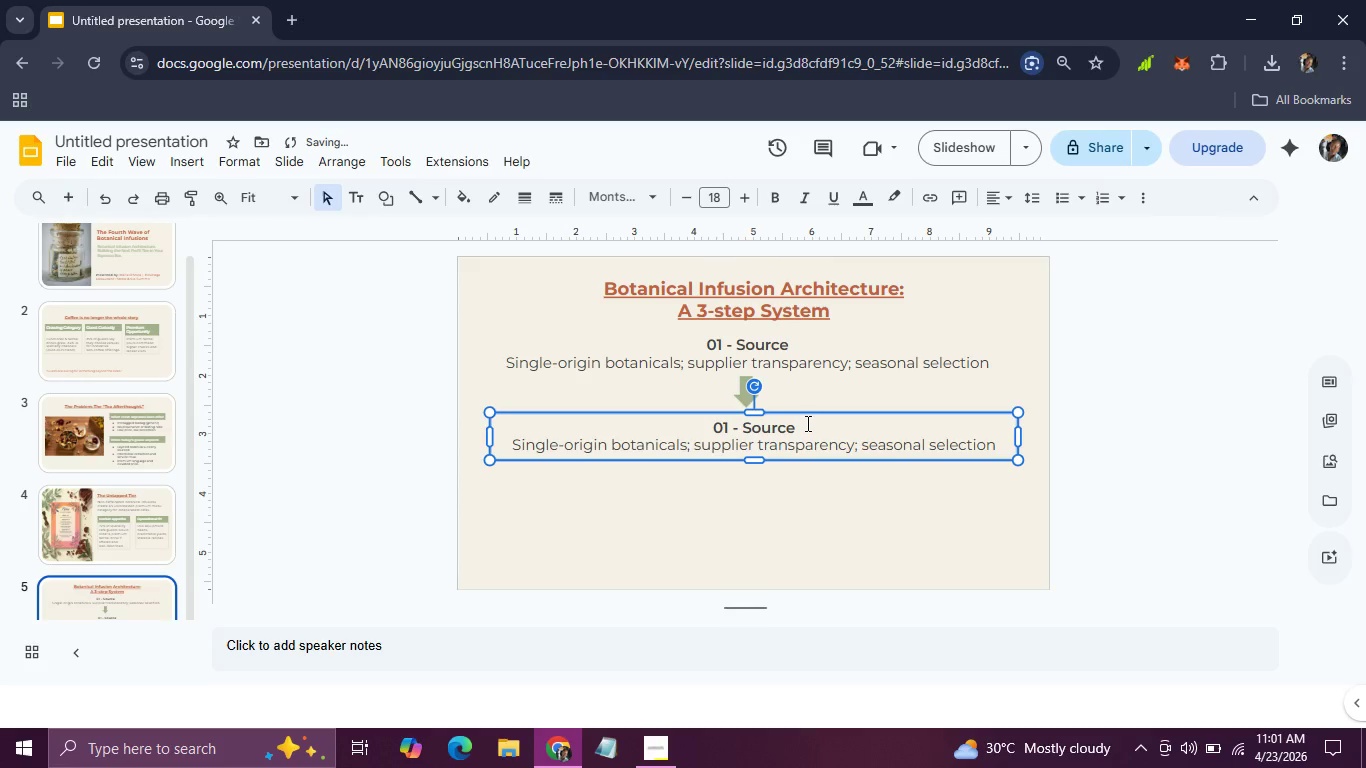 
left_click([806, 423])
 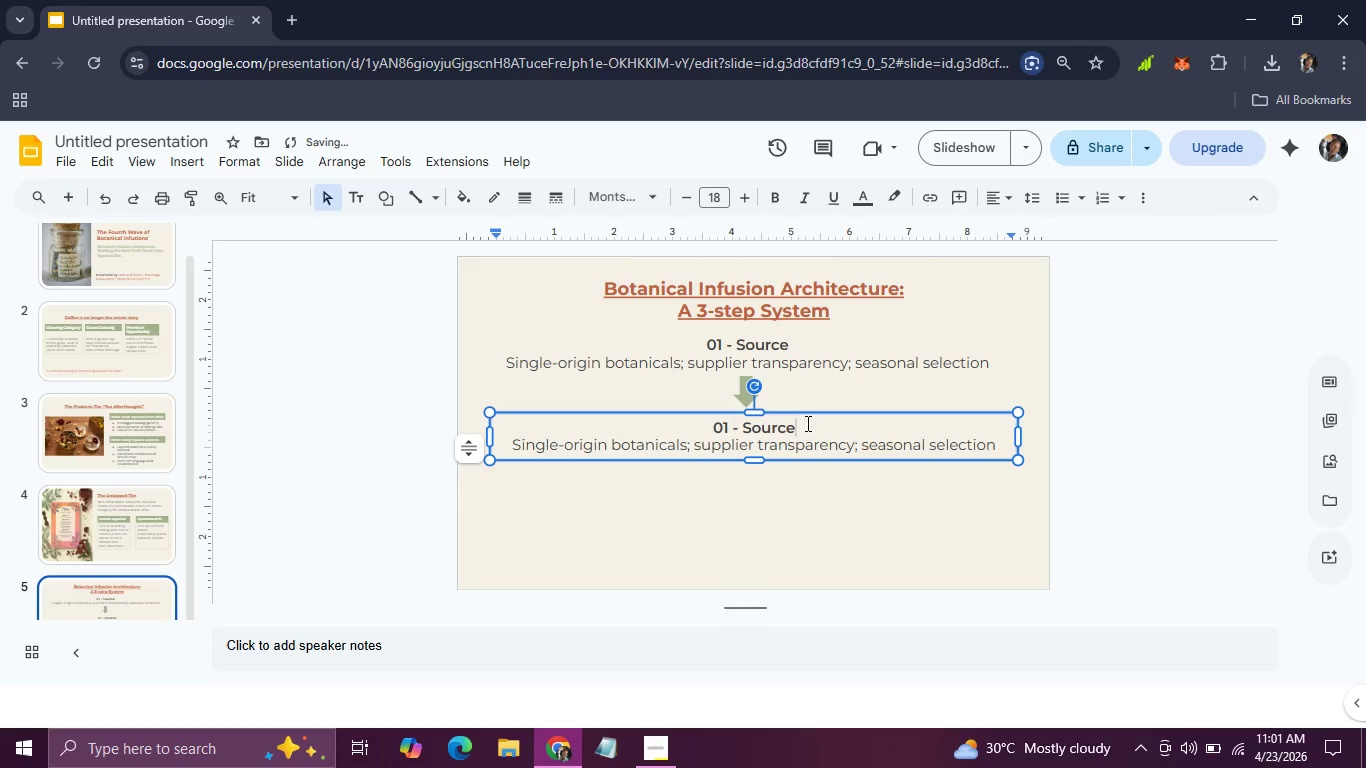 
key(Backspace)
key(Backspace)
key(Backspace)
key(Backspace)
key(Backspace)
key(Backspace)
key(Backspace)
key(Backspace)
key(Backspace)
key(Backspace)
type(2 - Steep)
 